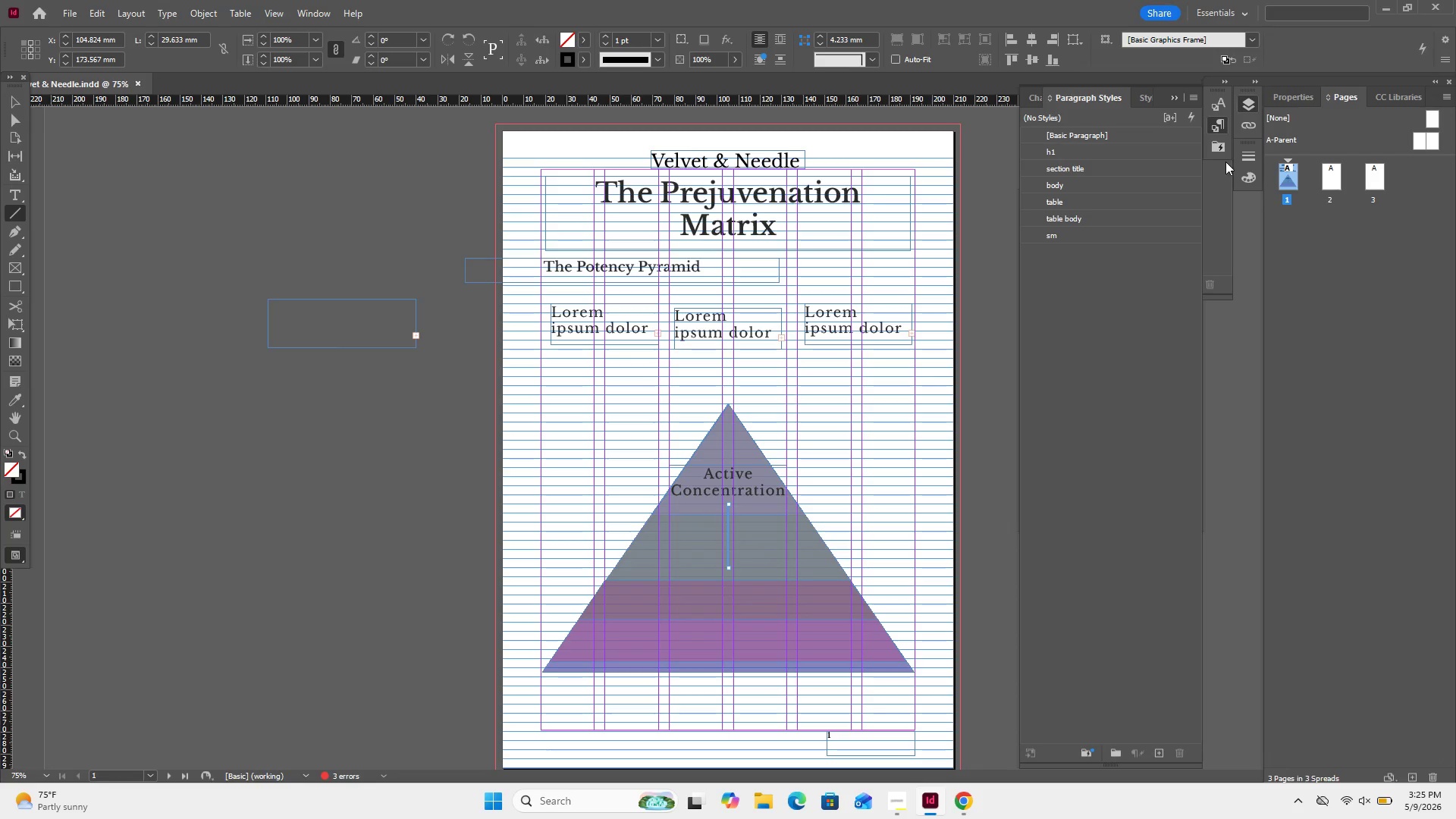 
wait(5.62)
 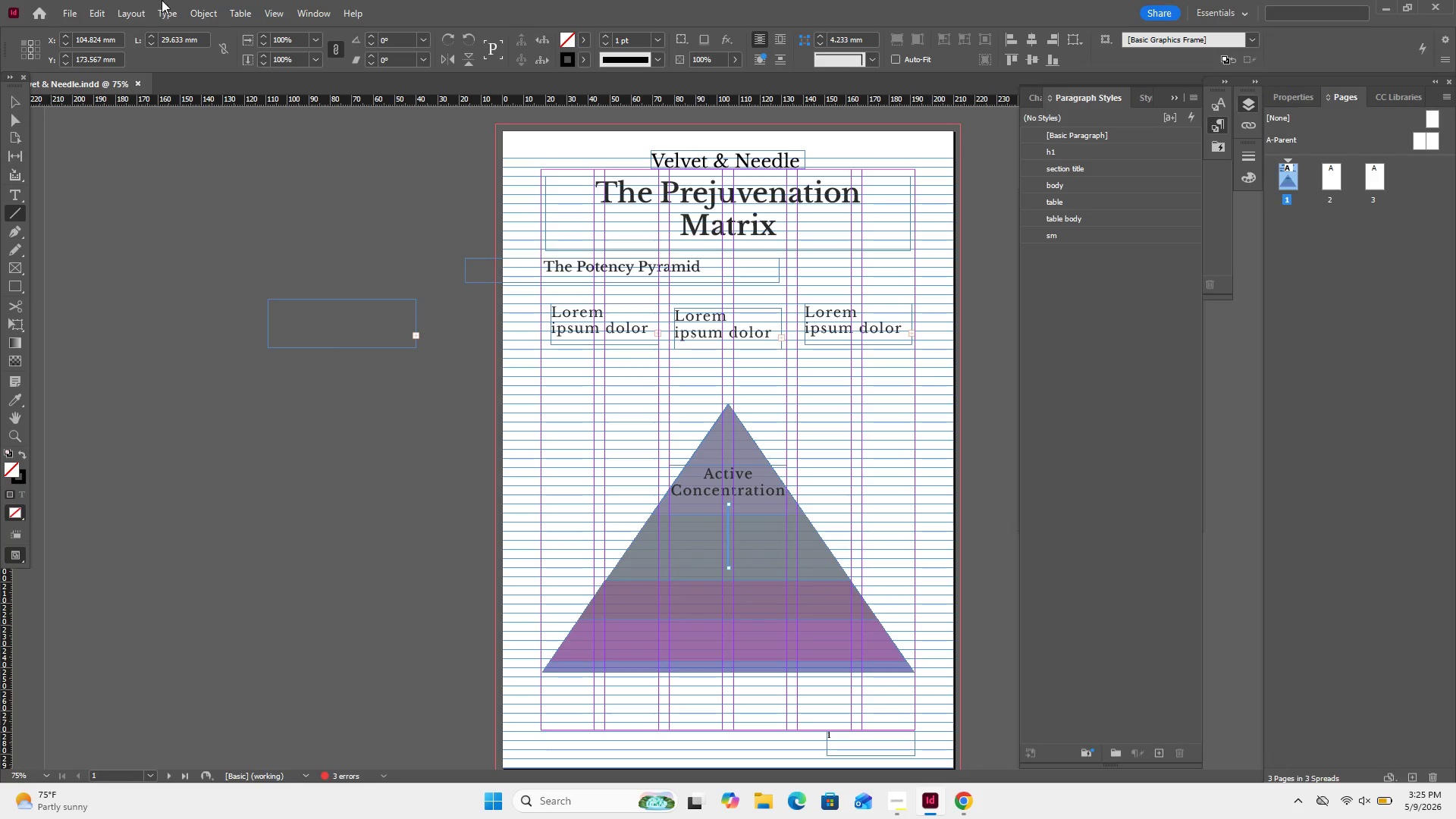 
left_click([1249, 155])
 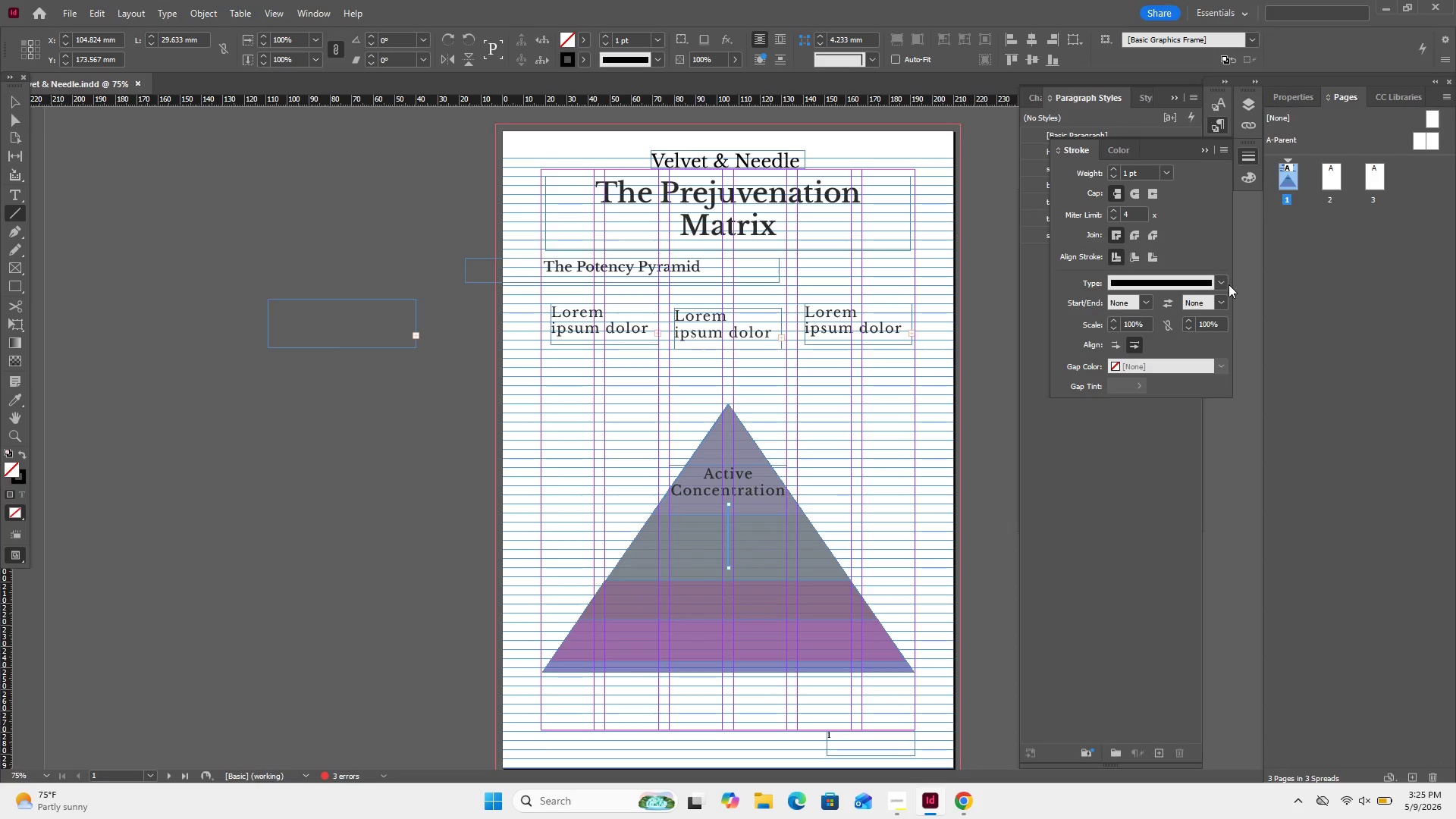 
left_click([1225, 282])
 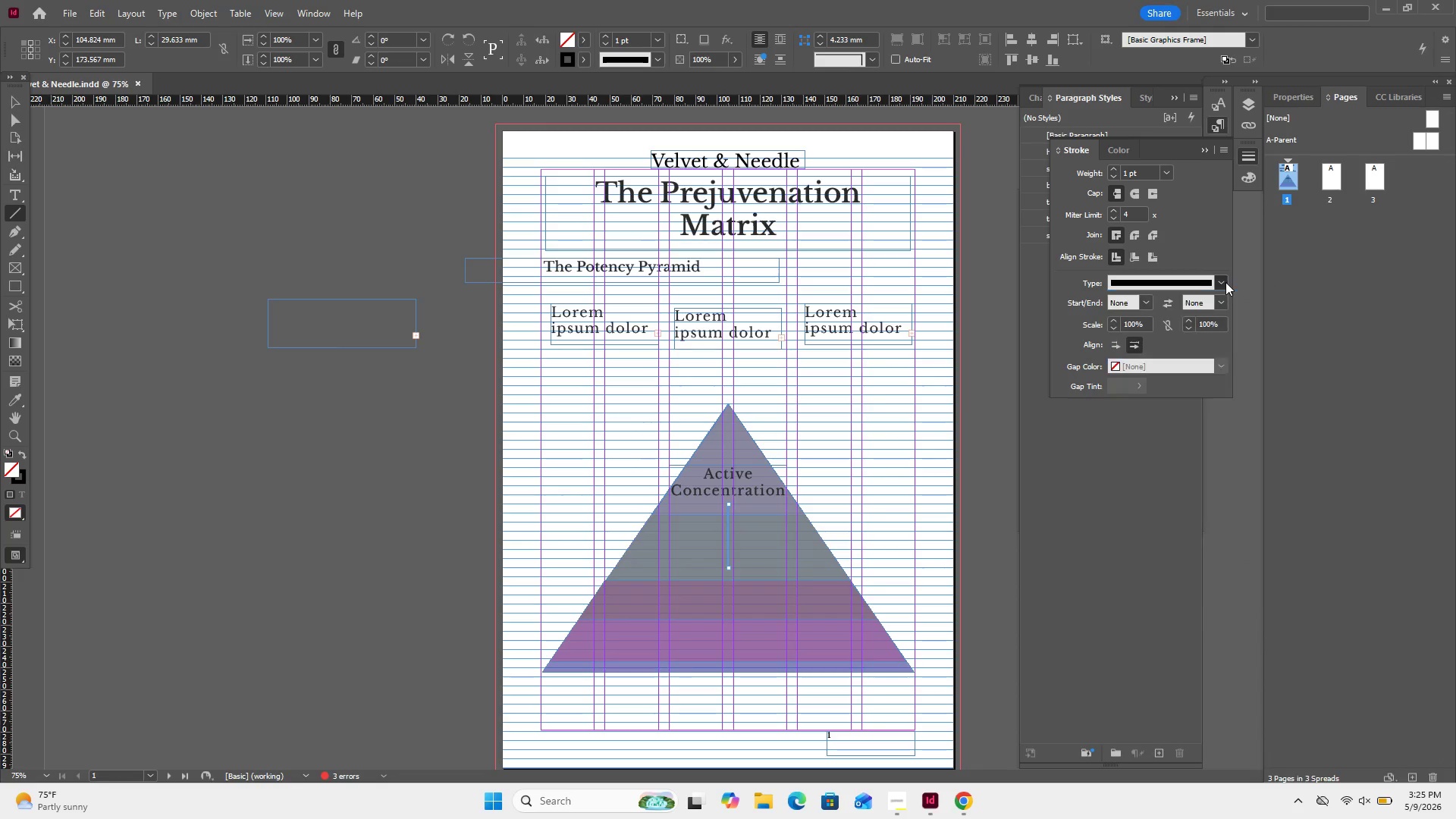 
left_click([1225, 282])
 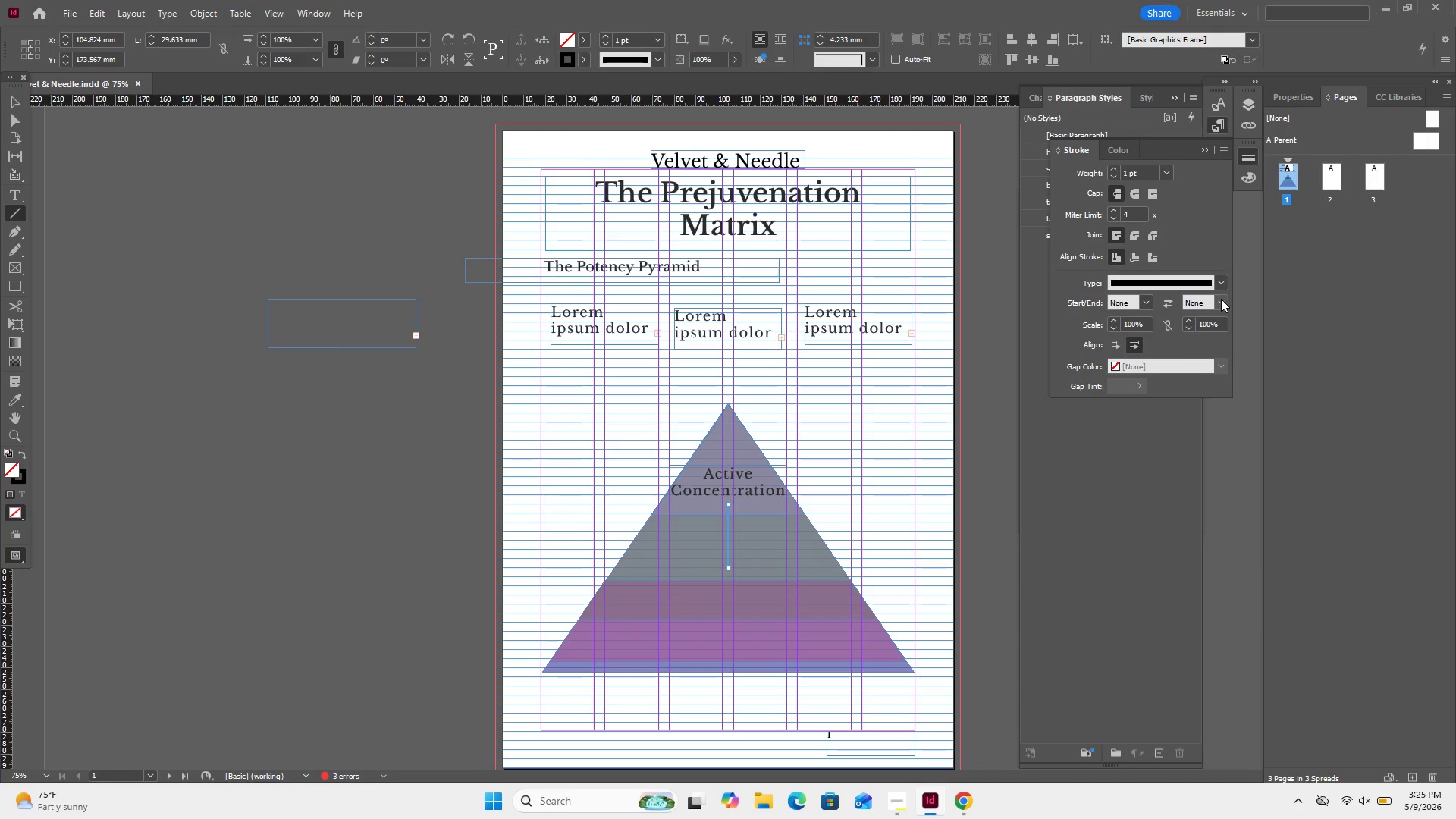 
left_click([1221, 299])
 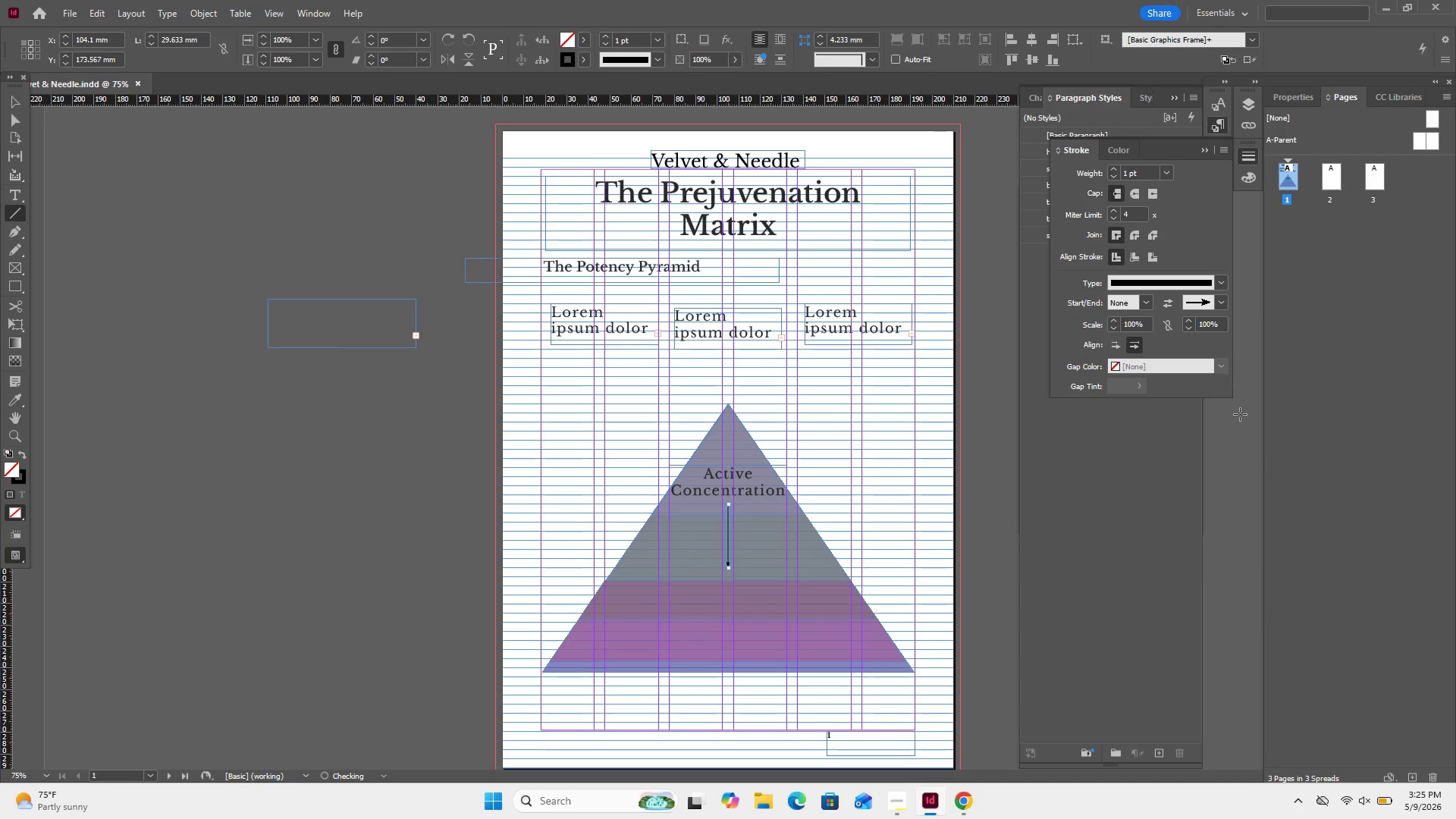 
left_click([1194, 416])
 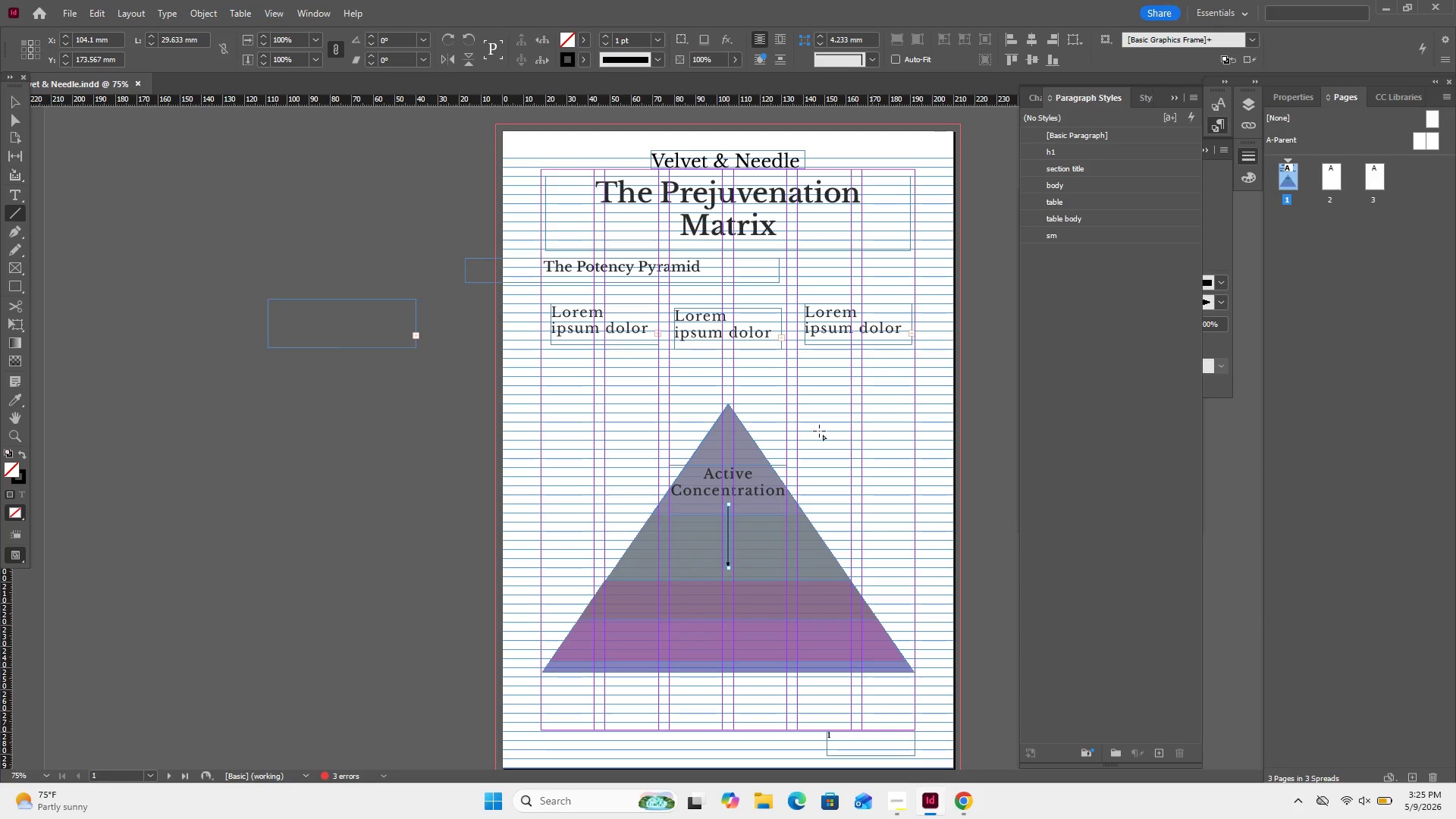 
left_click([817, 431])
 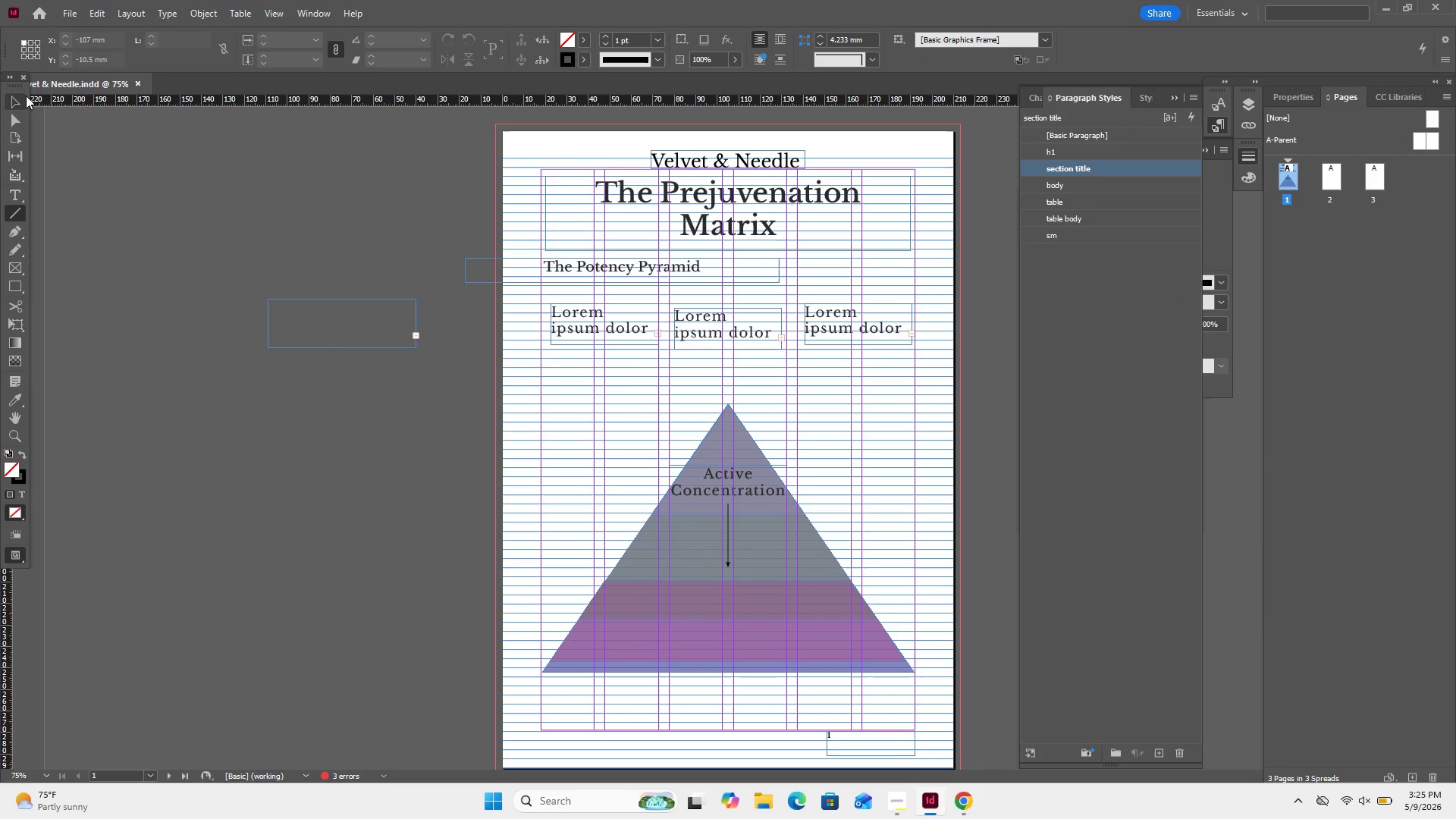 
left_click([26, 96])
 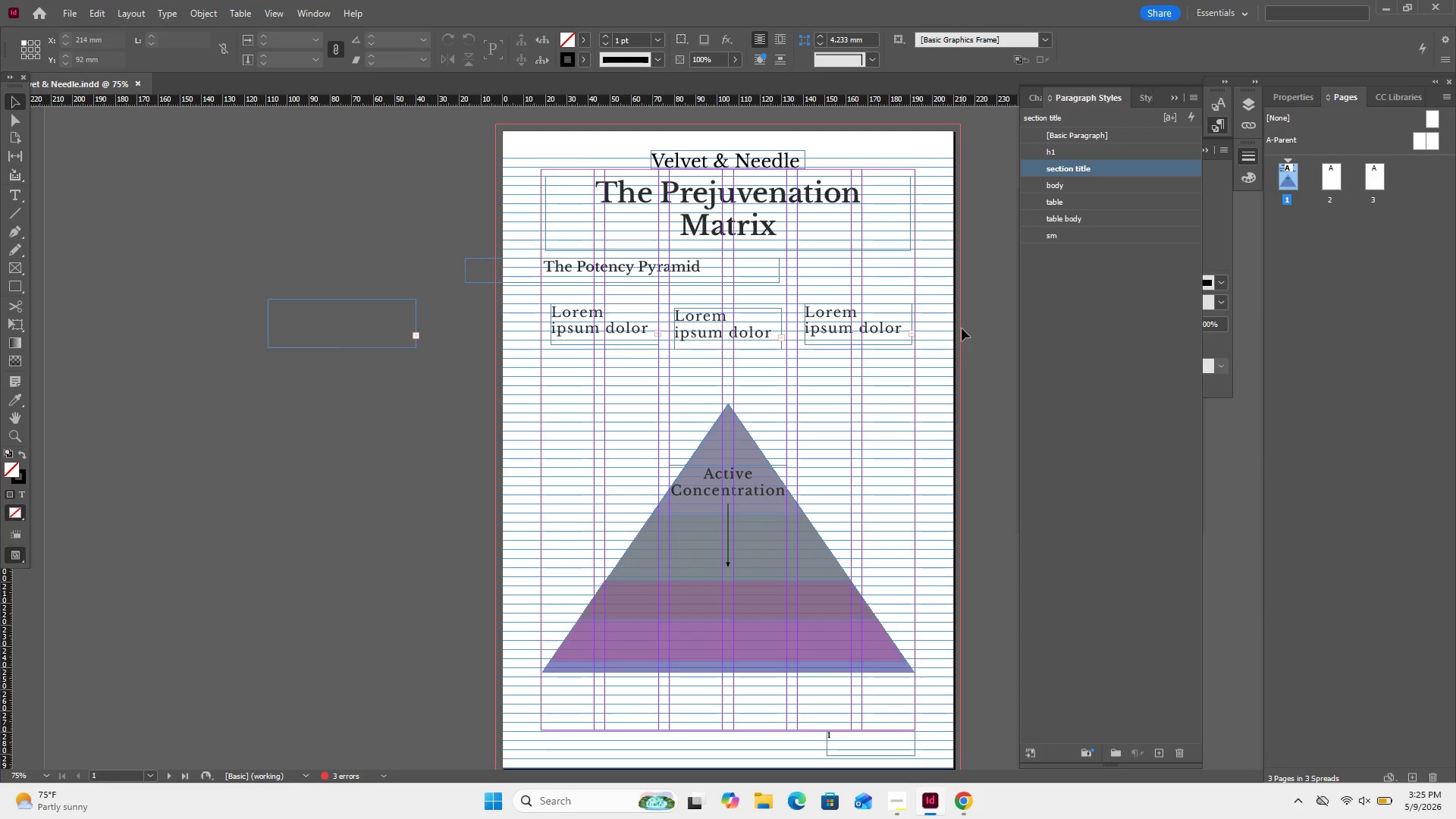 
left_click([968, 325])
 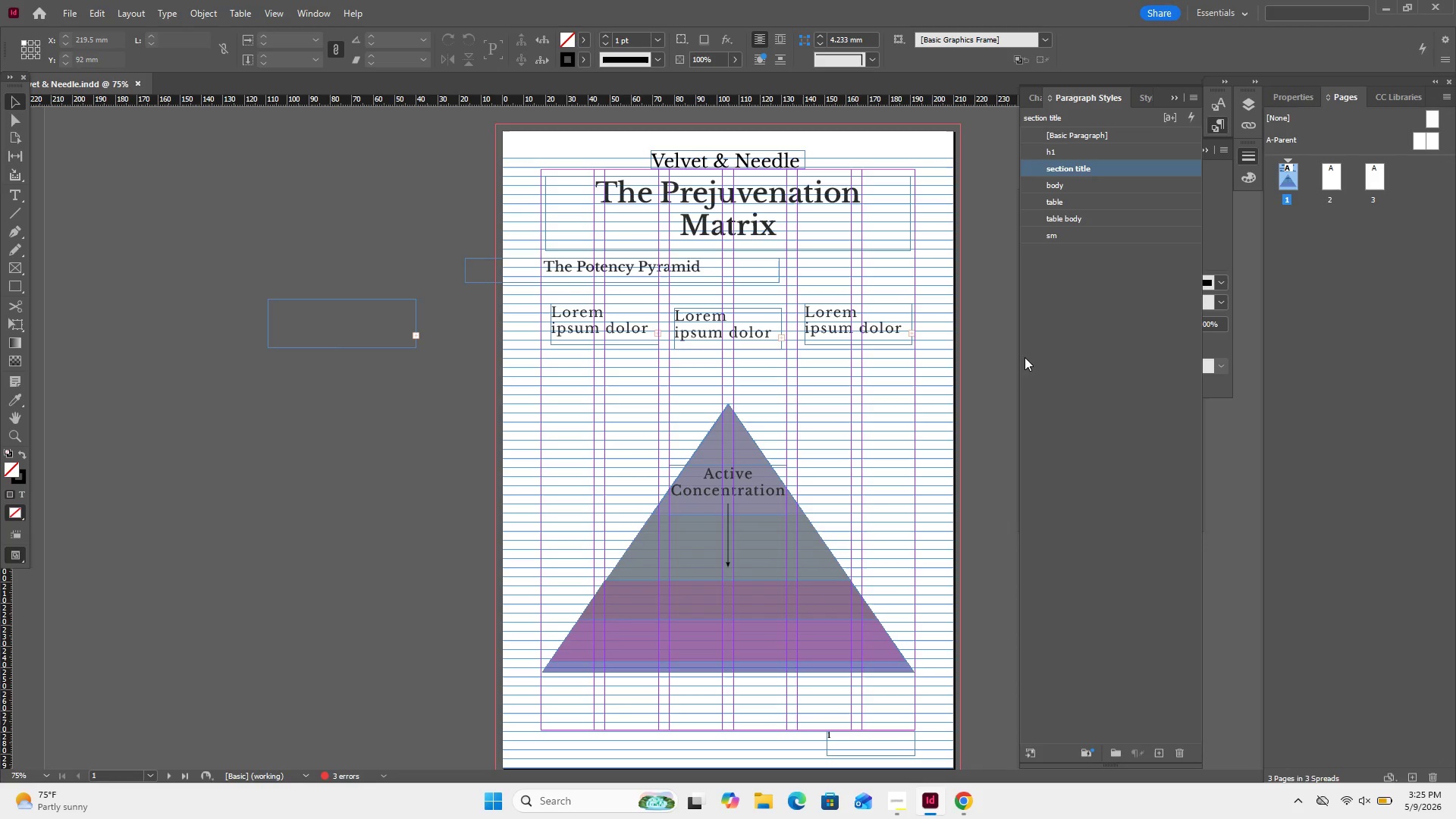 
scroll: coordinate [1163, 350], scroll_direction: none, amount: 0.0
 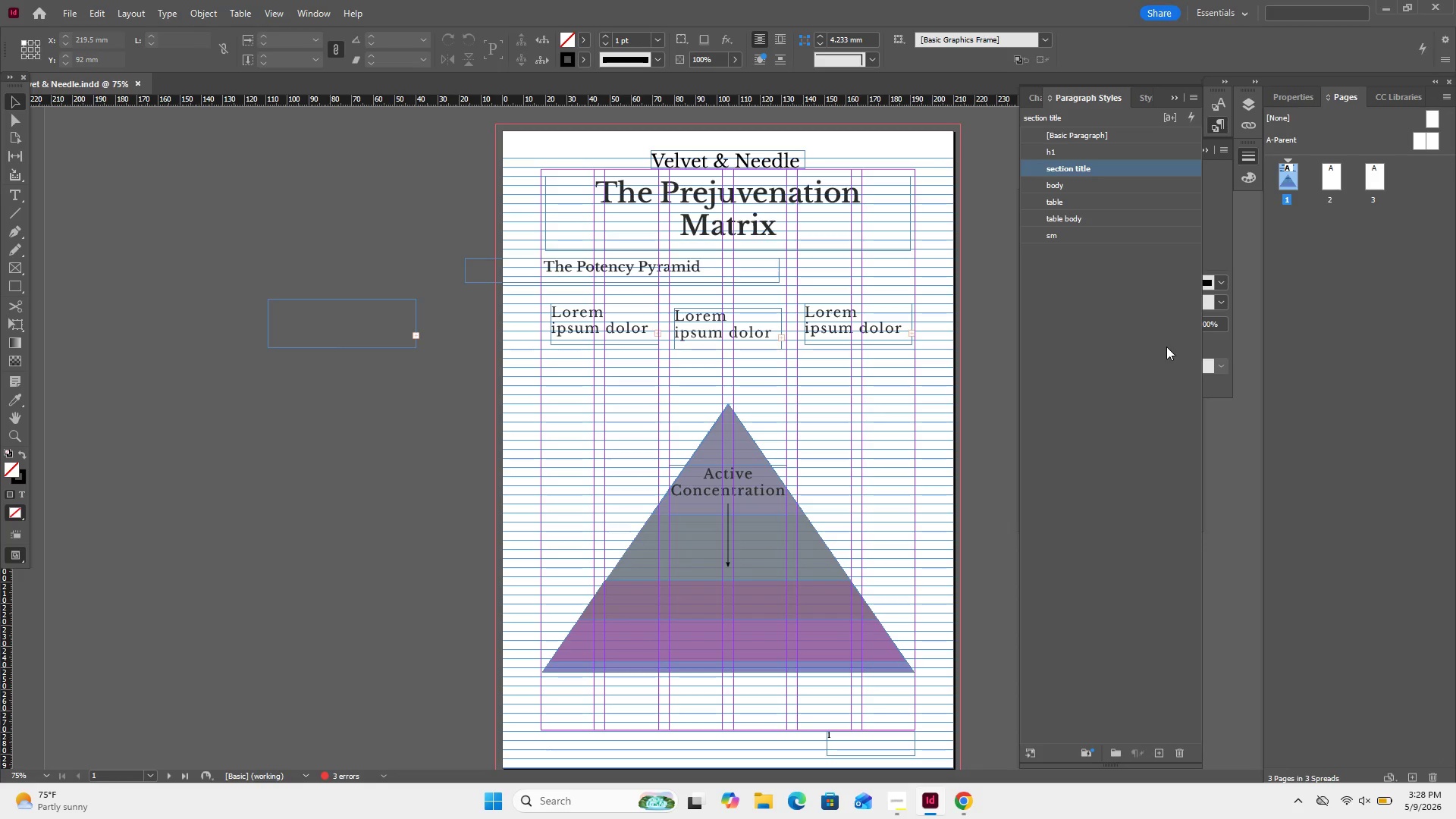 
wait(146.73)
 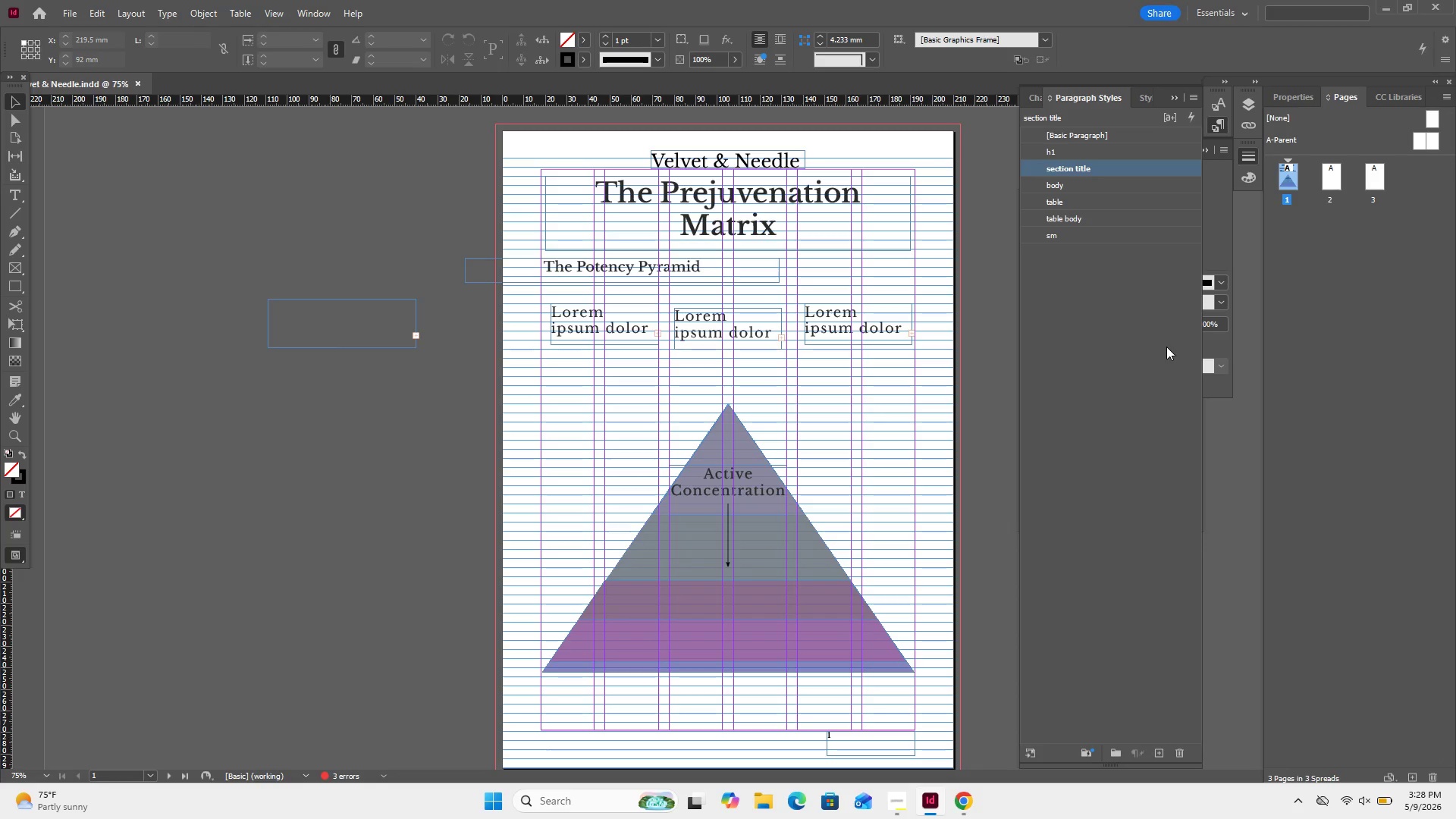 
double_click([1325, 180])
 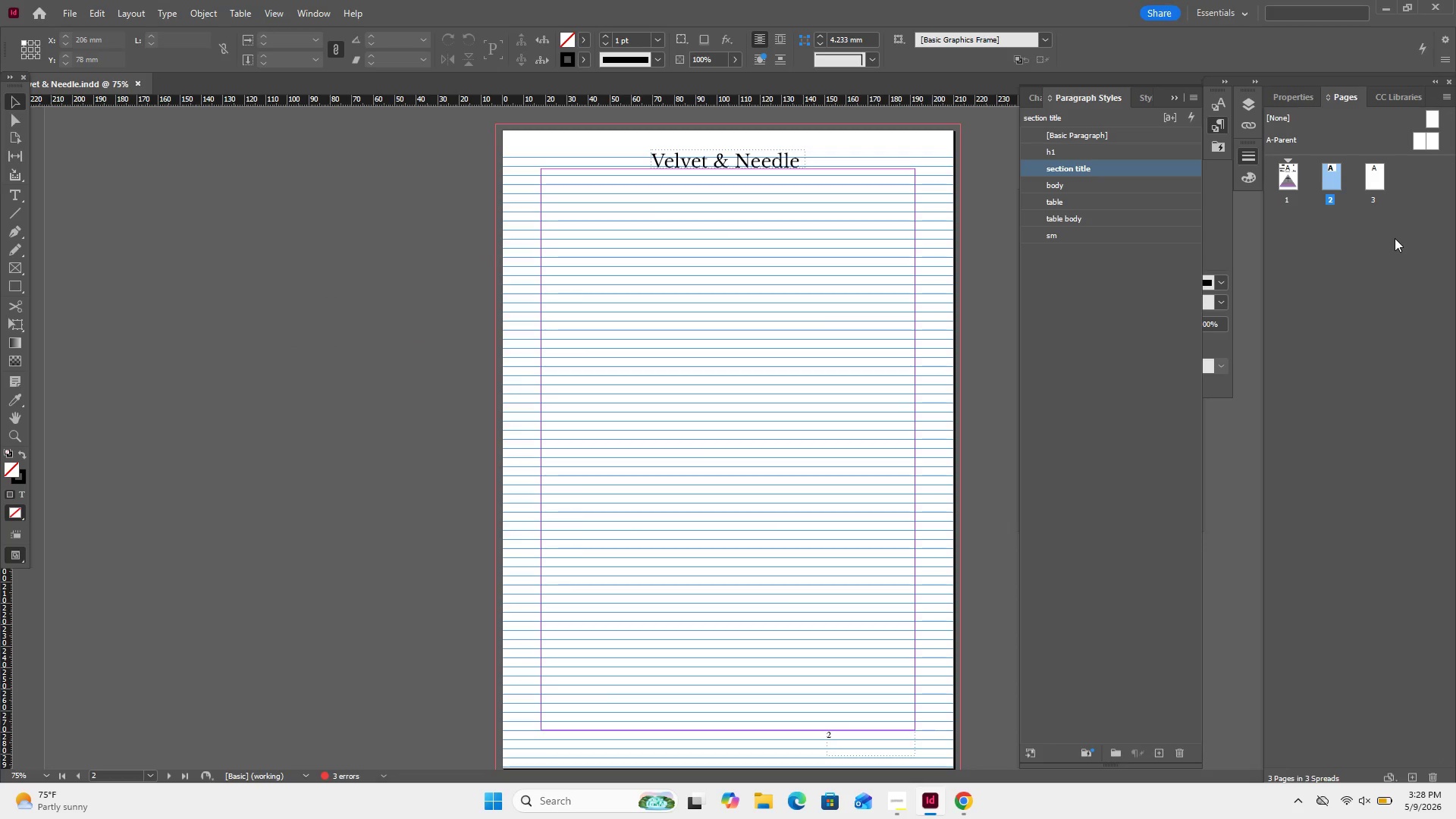 
wait(8.86)
 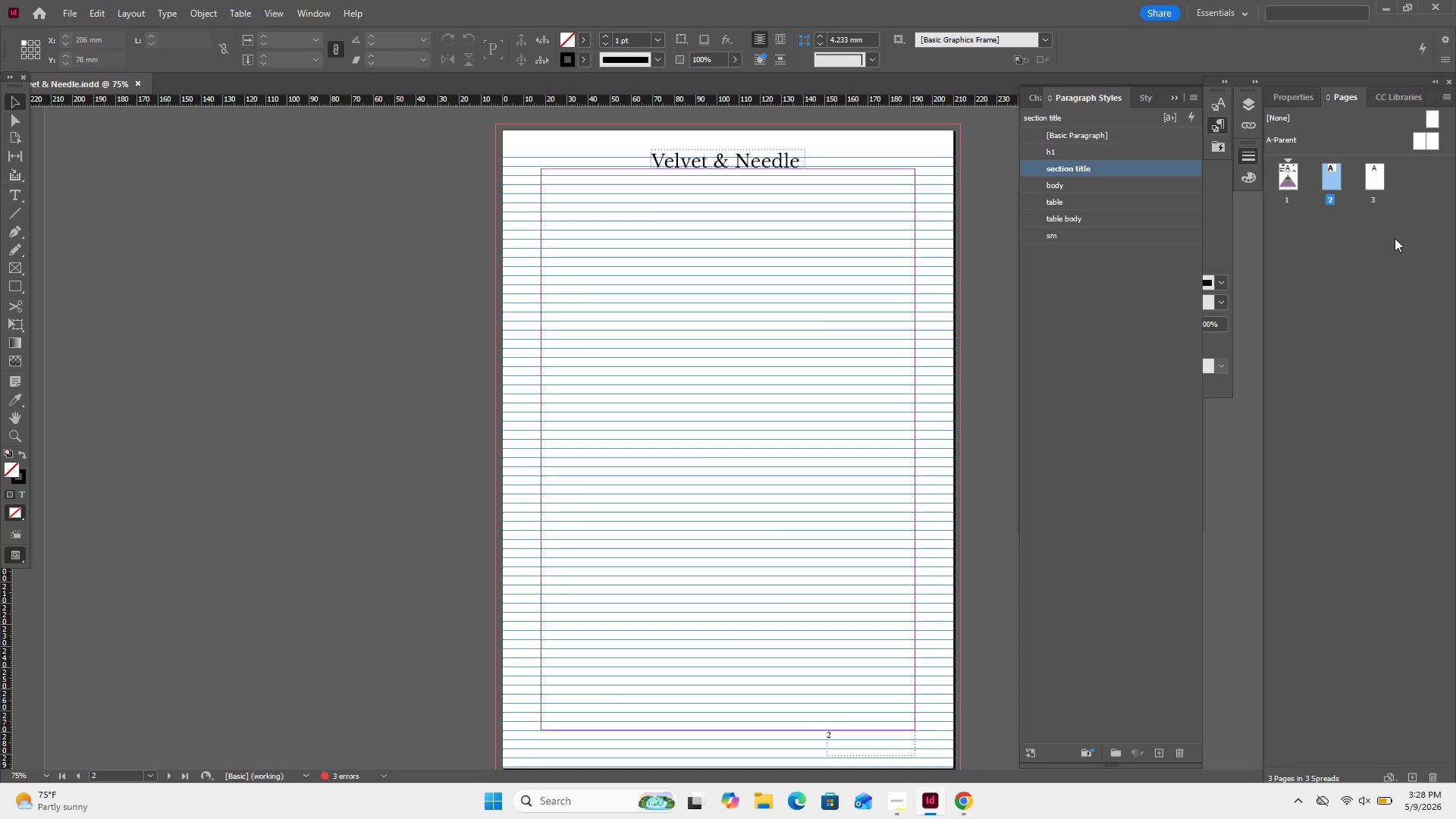 
left_click([1294, 176])
 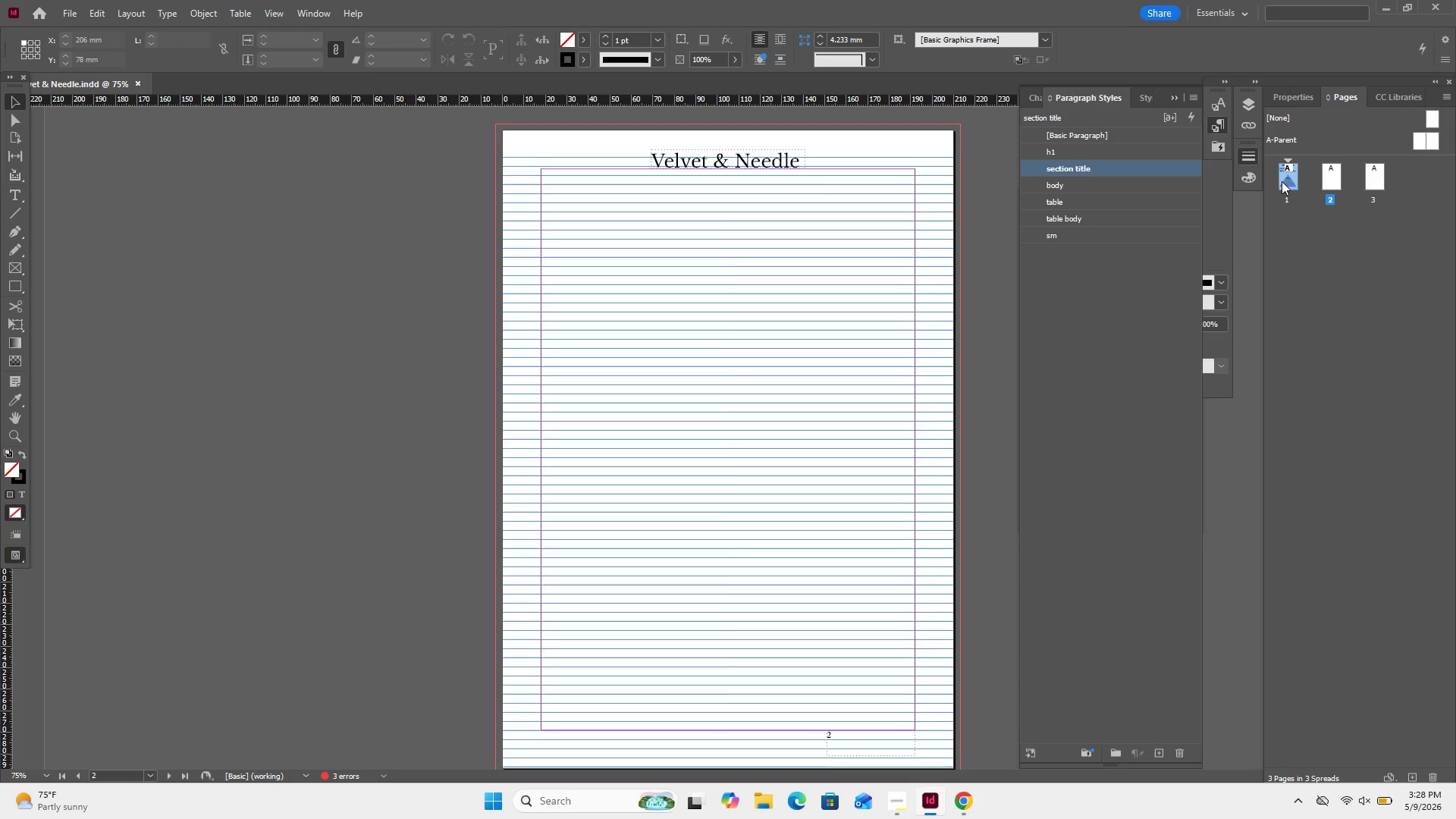 
double_click([1284, 181])
 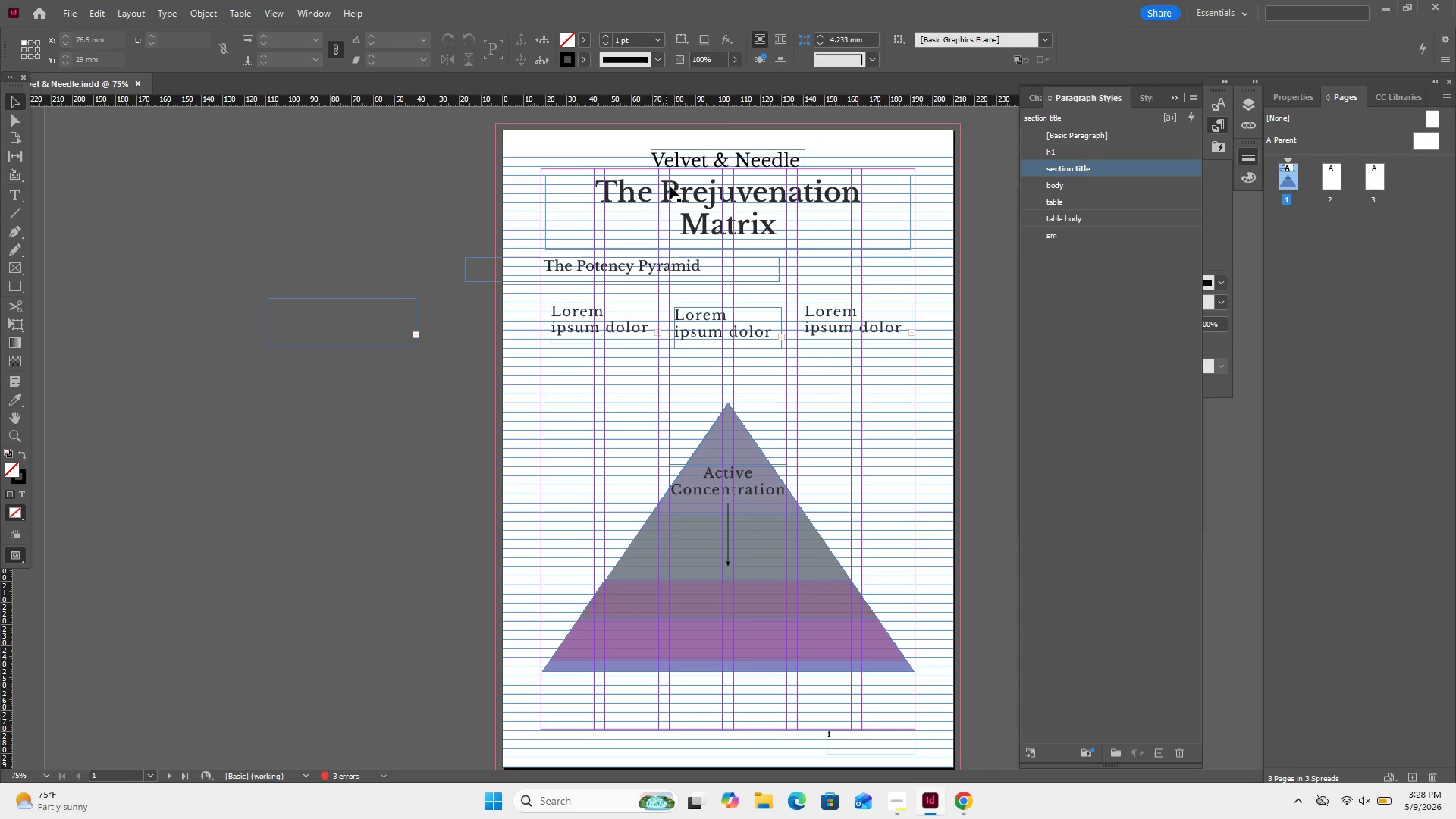 
double_click([676, 184])
 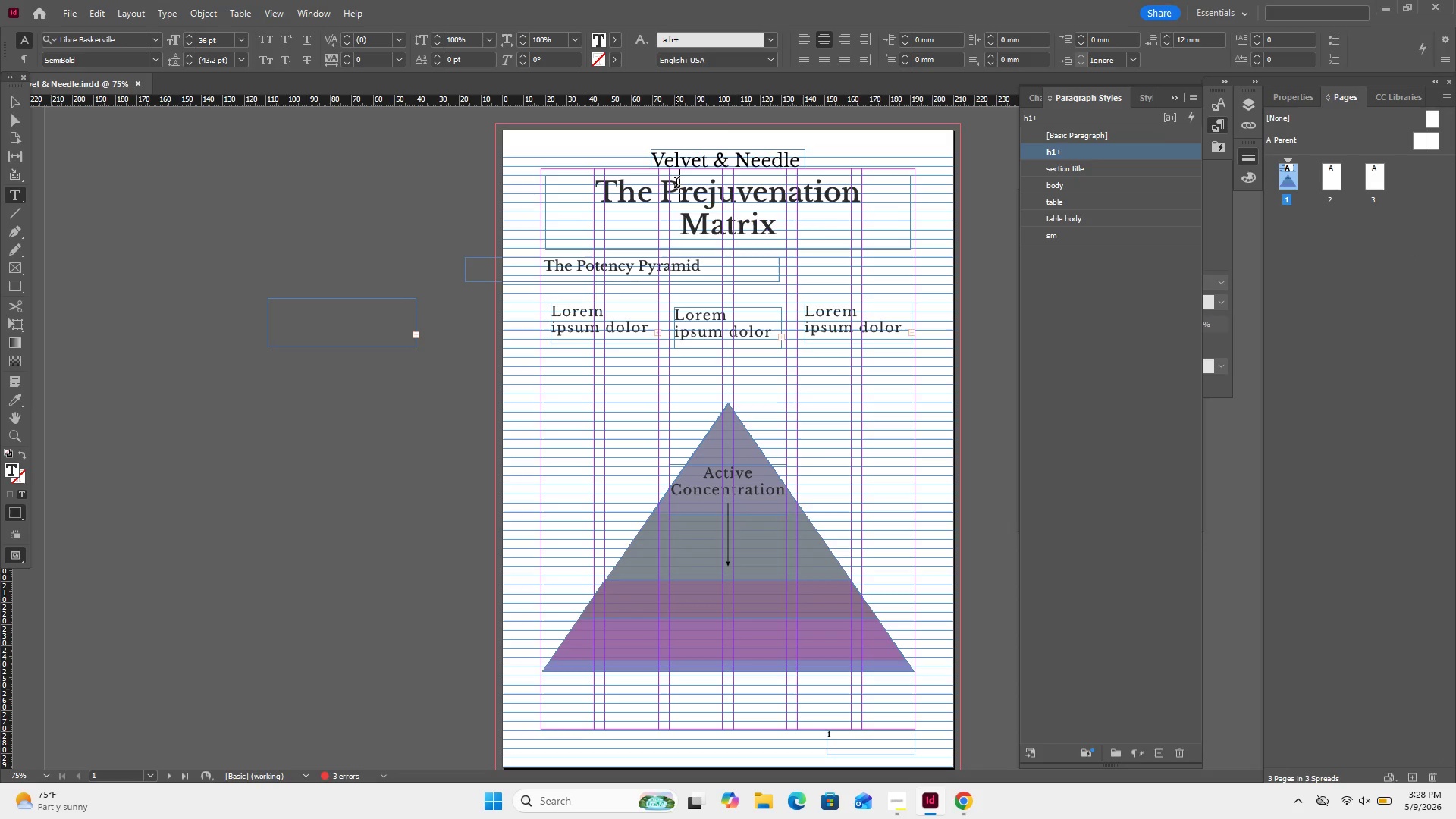 
key(Control+A)
 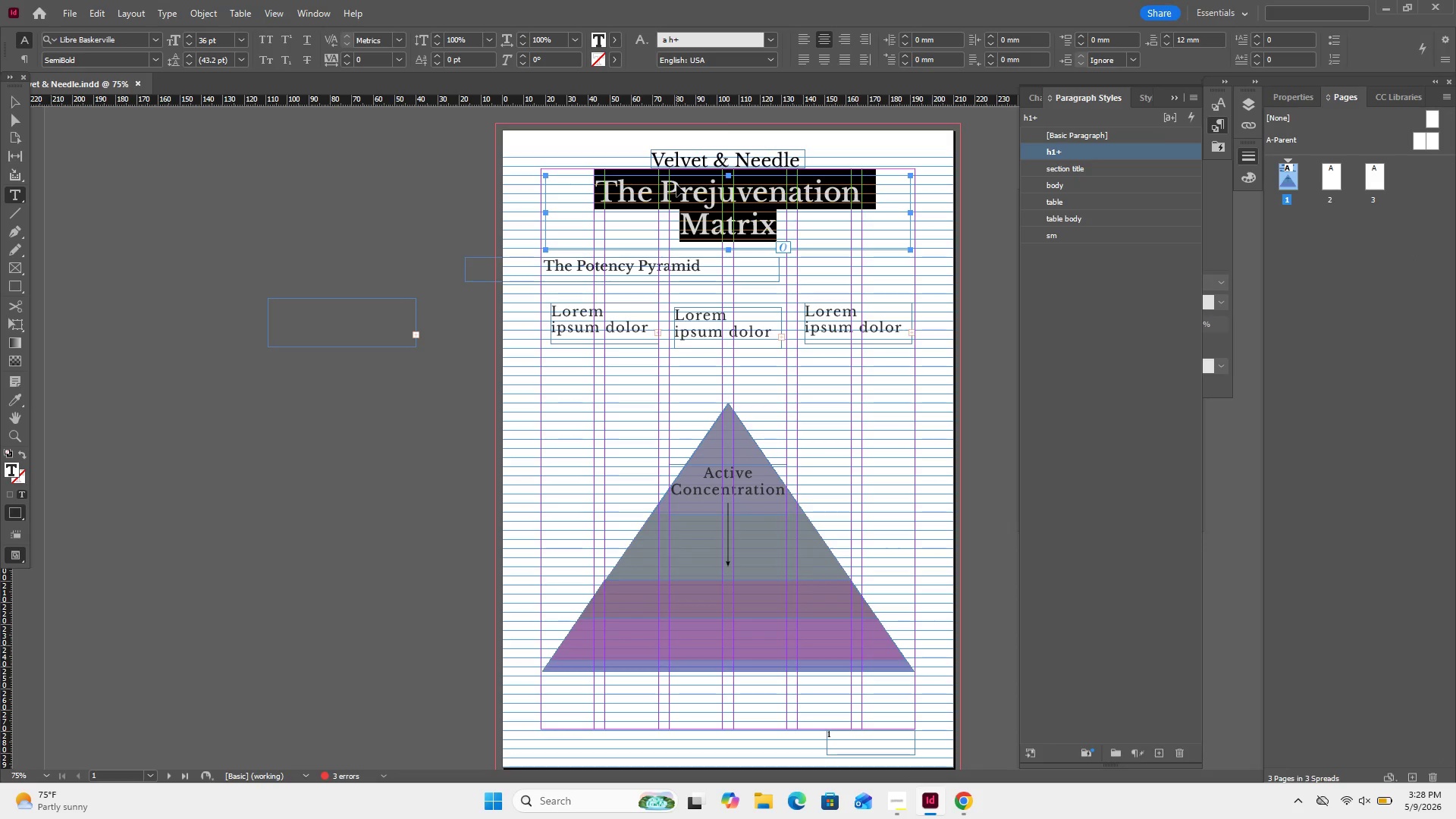 
key(Control+C)
 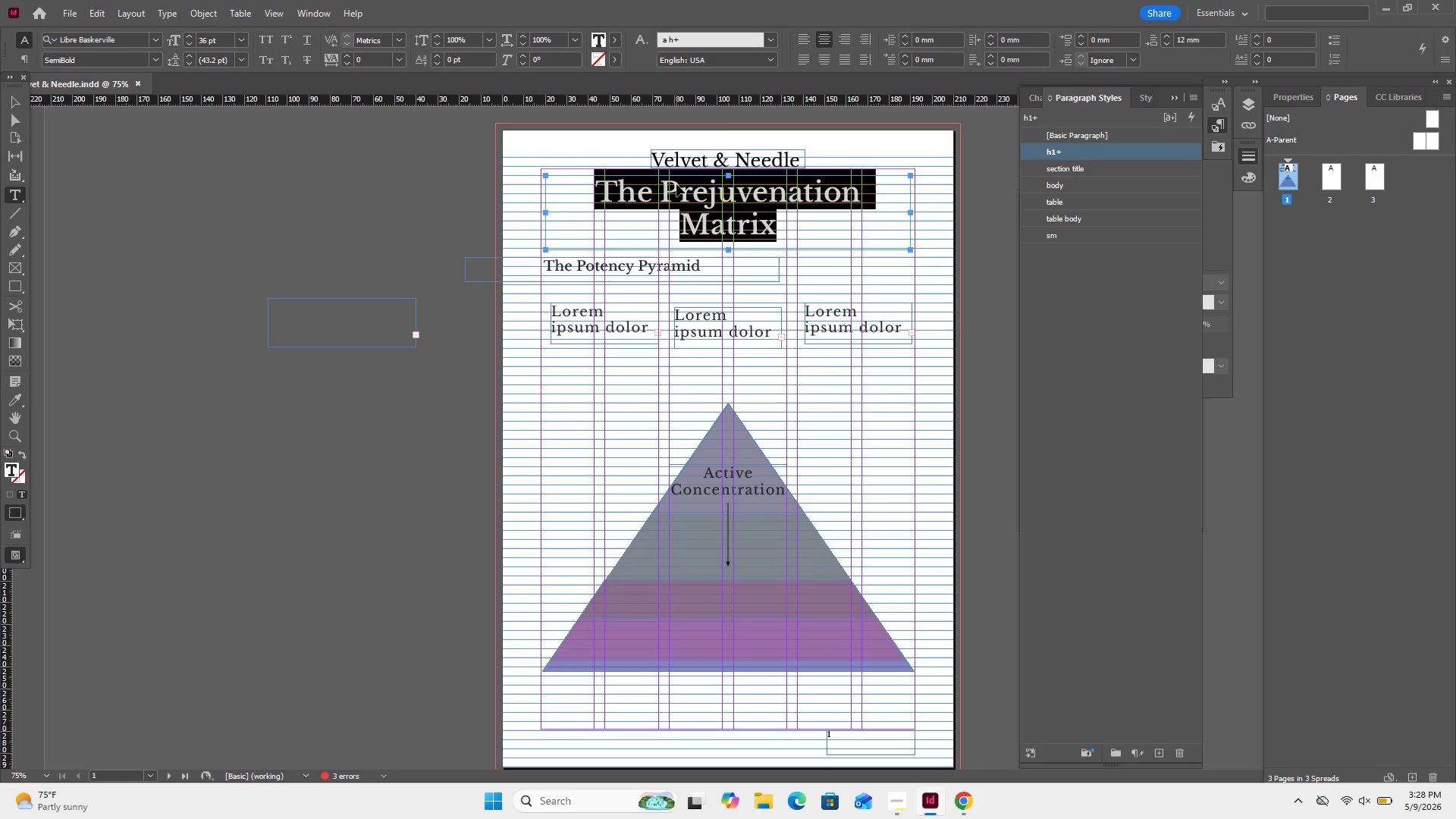 
key(Control+C)
 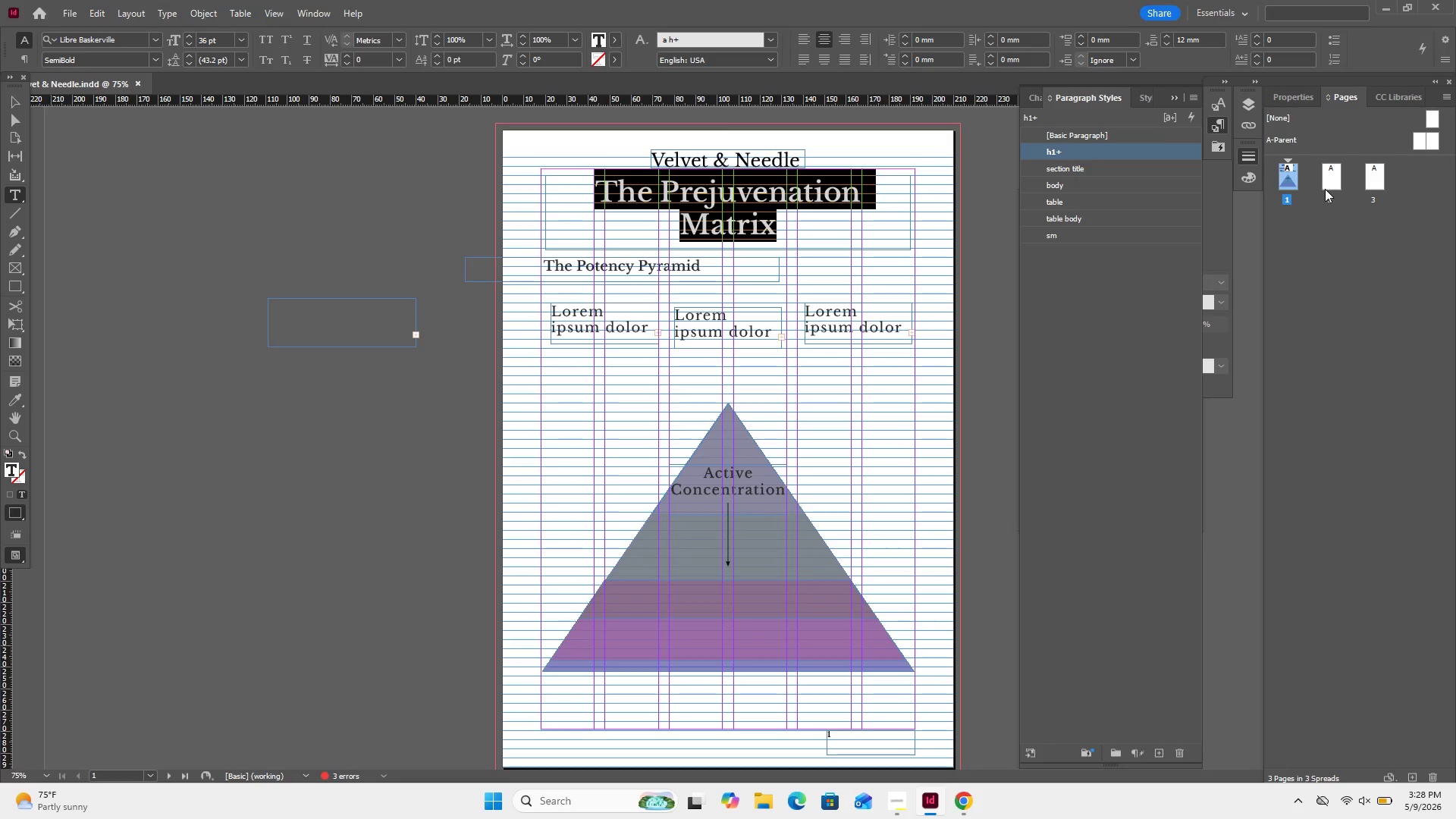 
left_click_drag(start_coordinate=[1324, 189], to_coordinate=[1320, 189])
 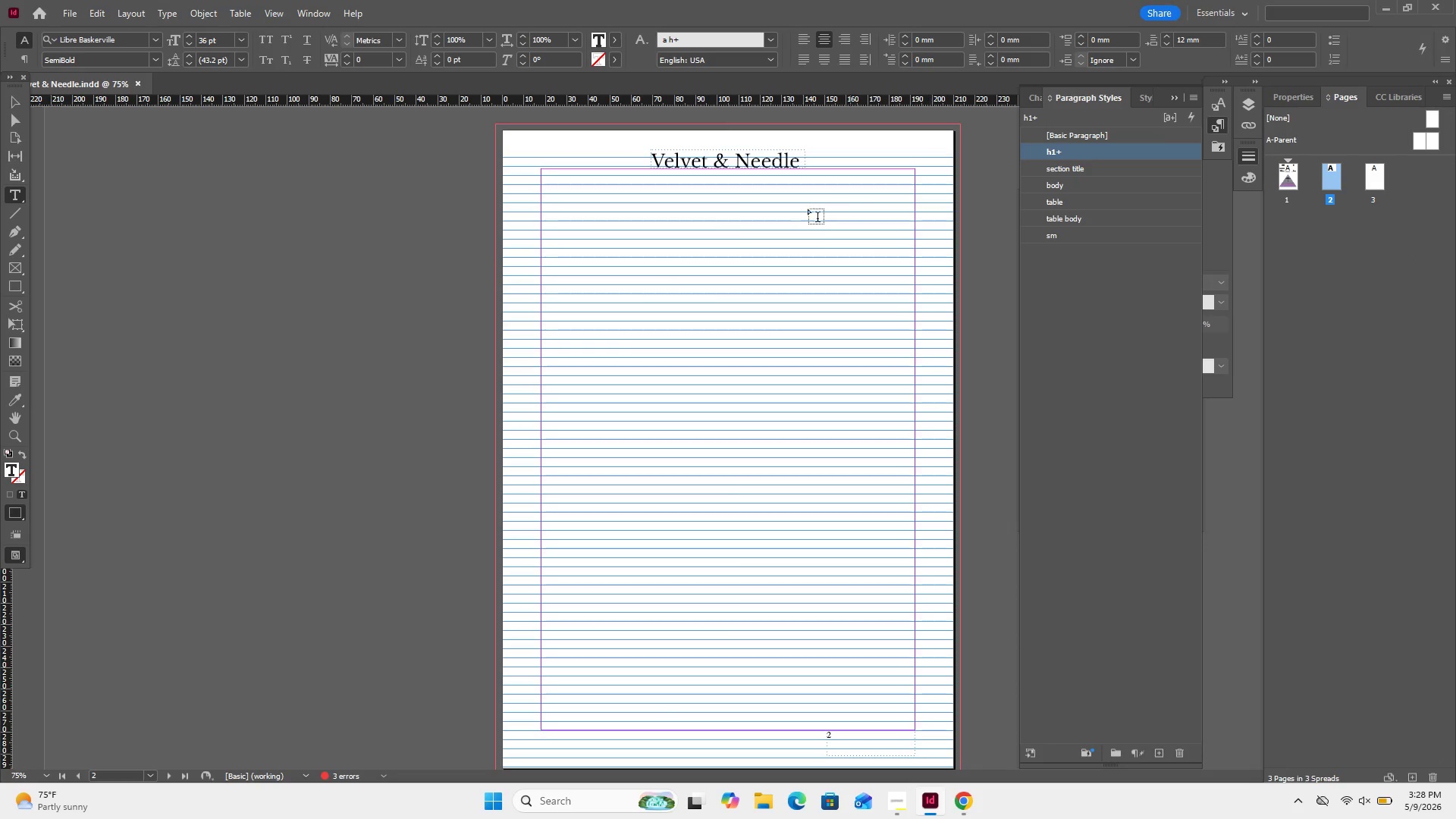 
left_click([794, 217])
 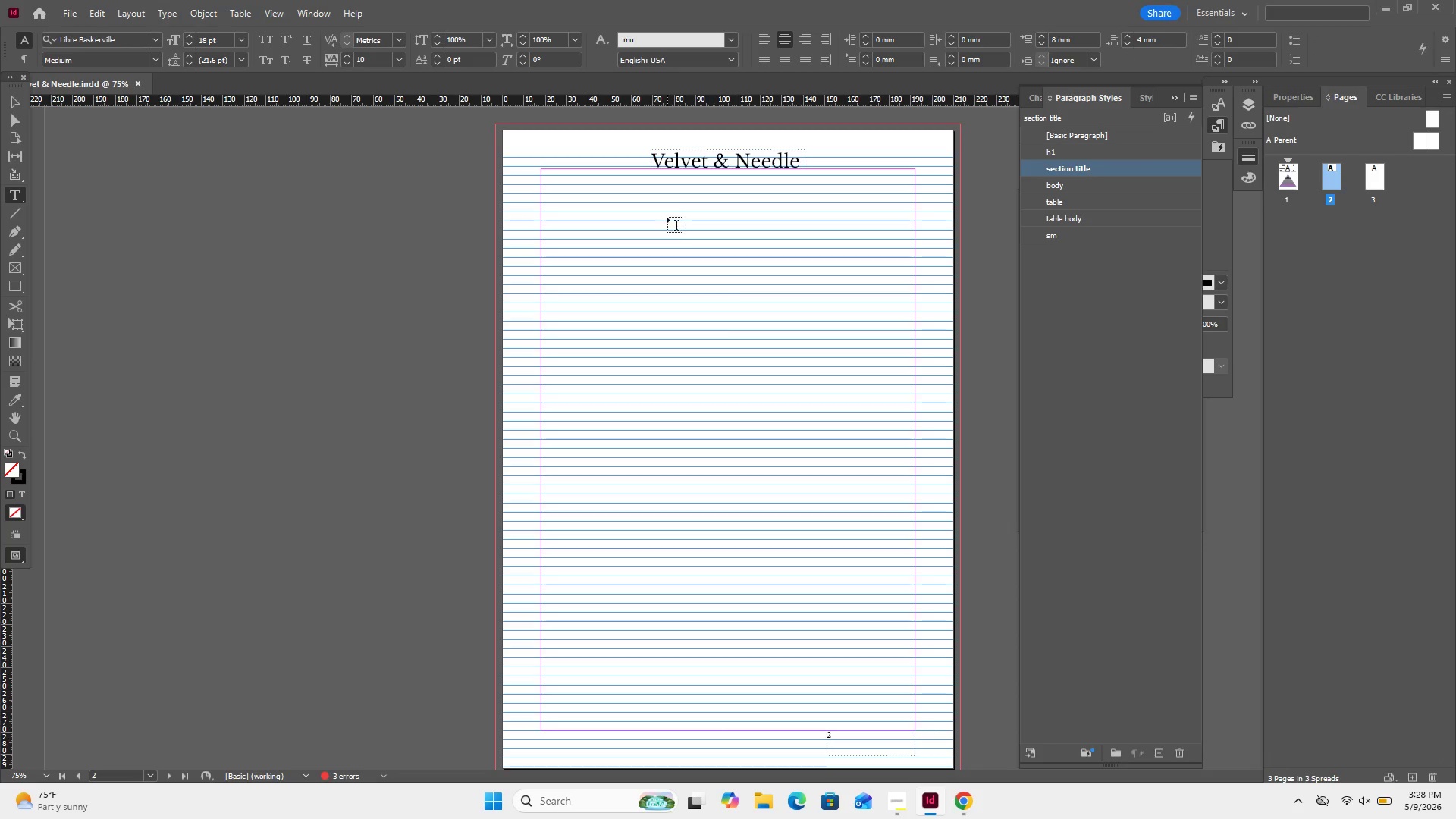 
key(Control+V)
 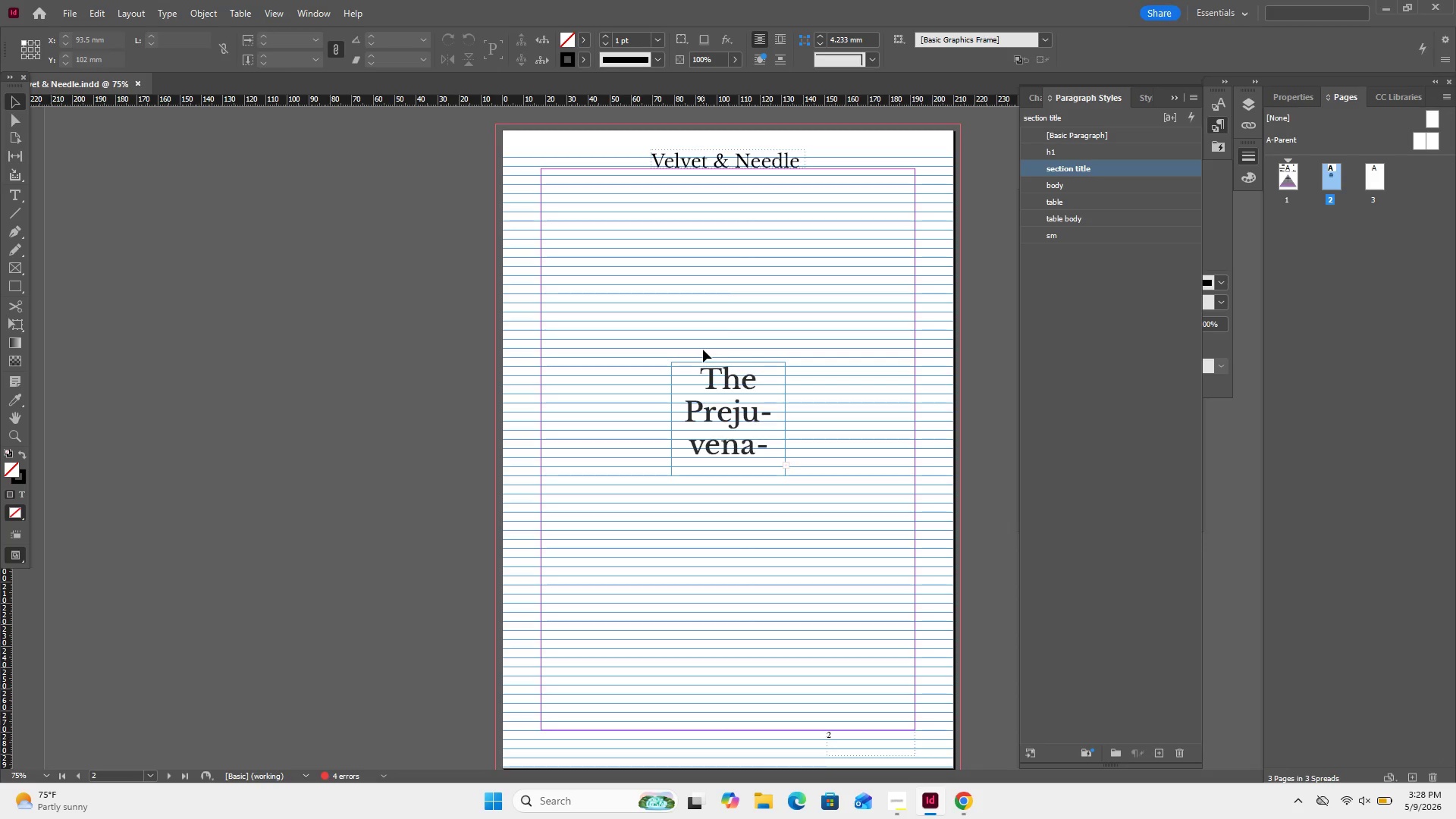 
wait(25.83)
 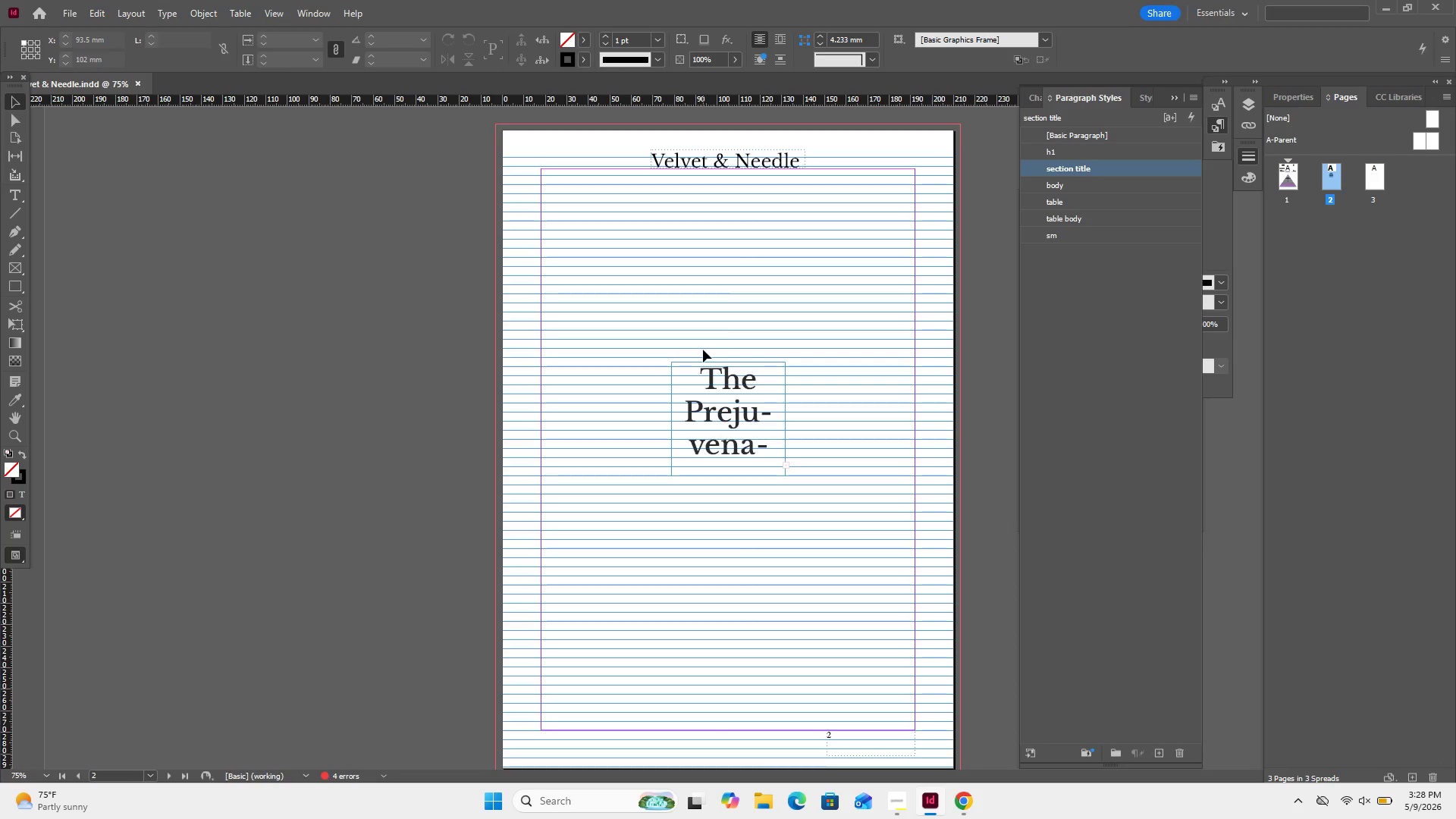 
left_click([785, 476])
 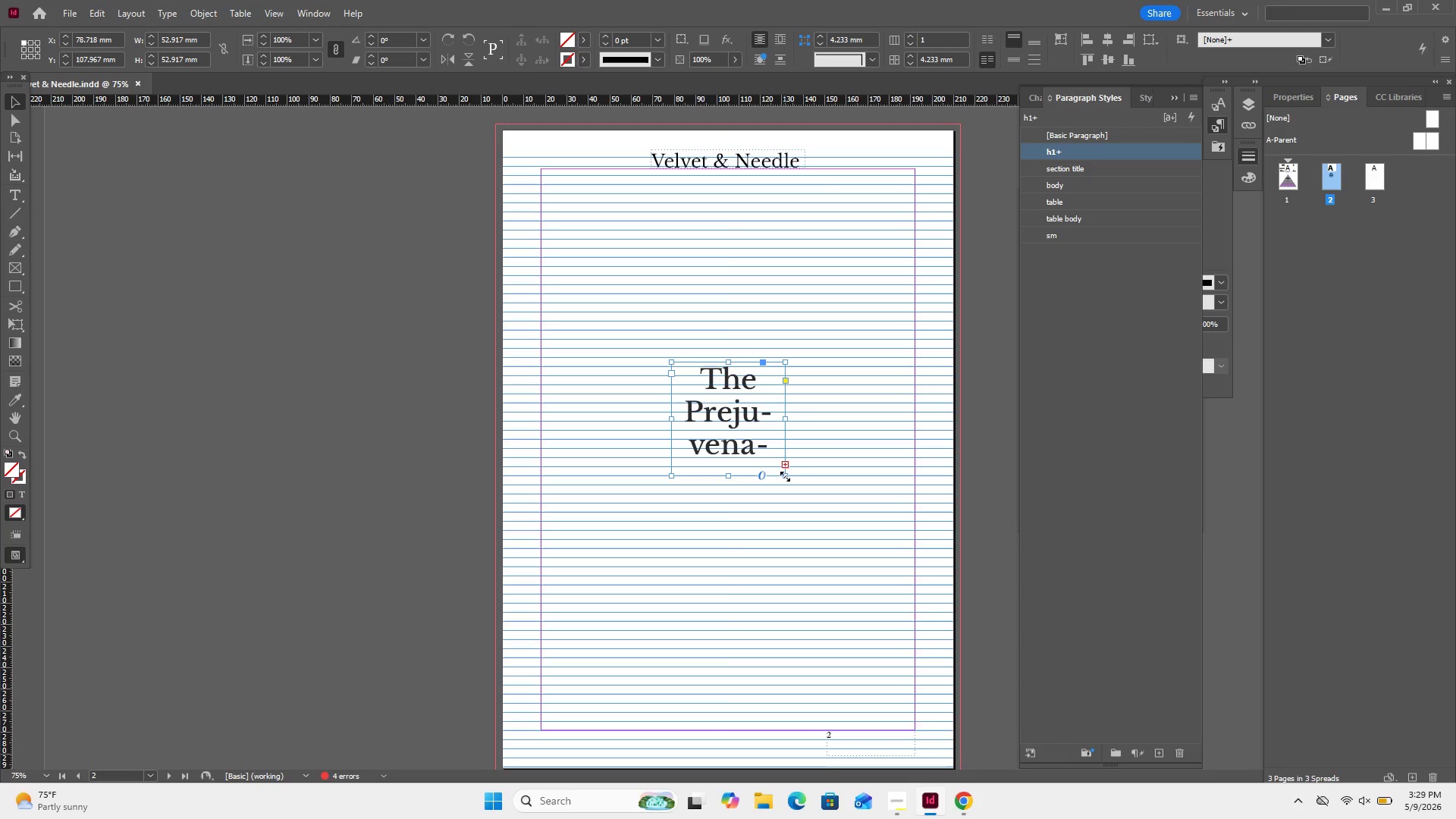 
left_click_drag(start_coordinate=[785, 476], to_coordinate=[944, 451])
 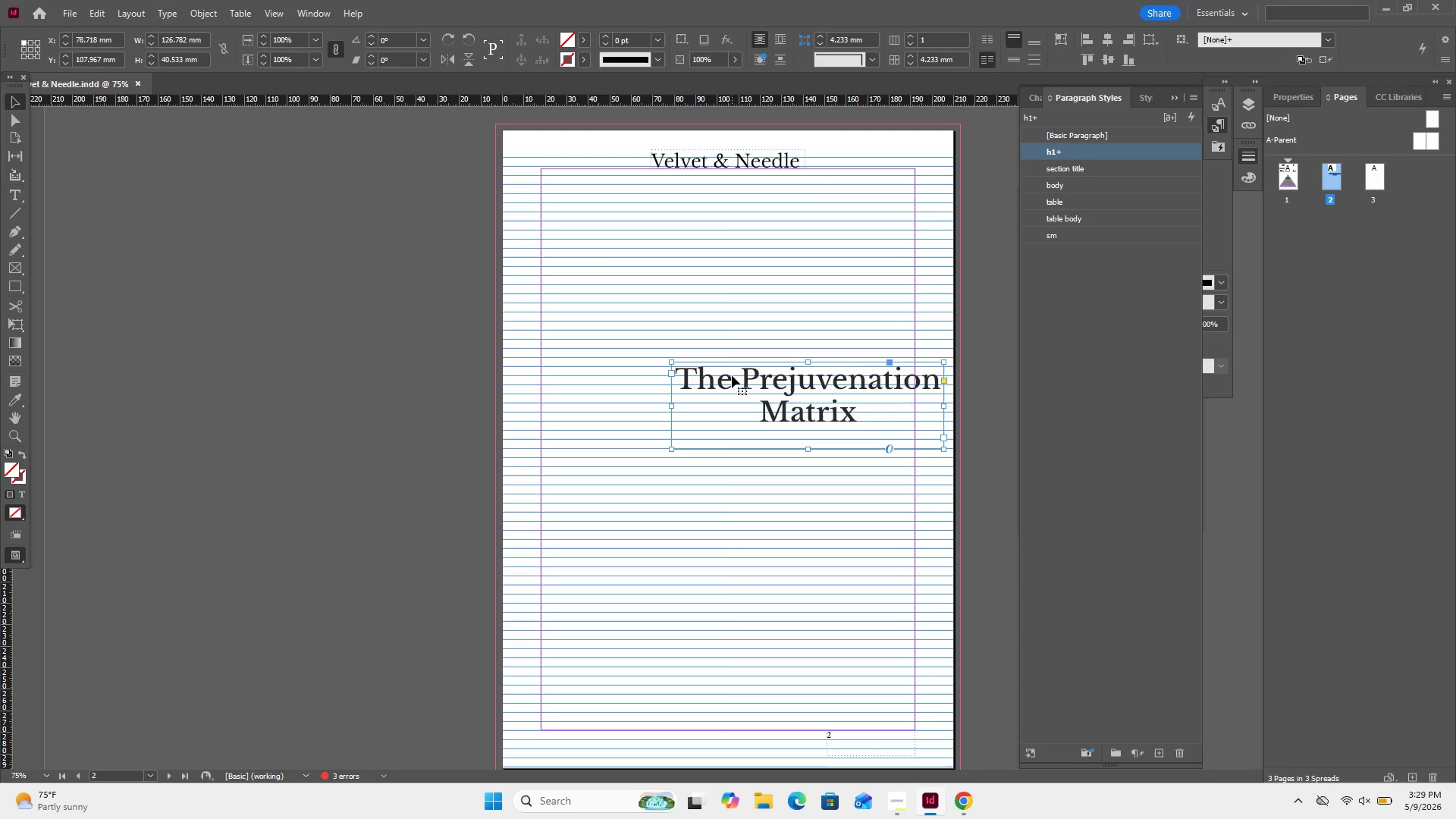 
wait(5.48)
 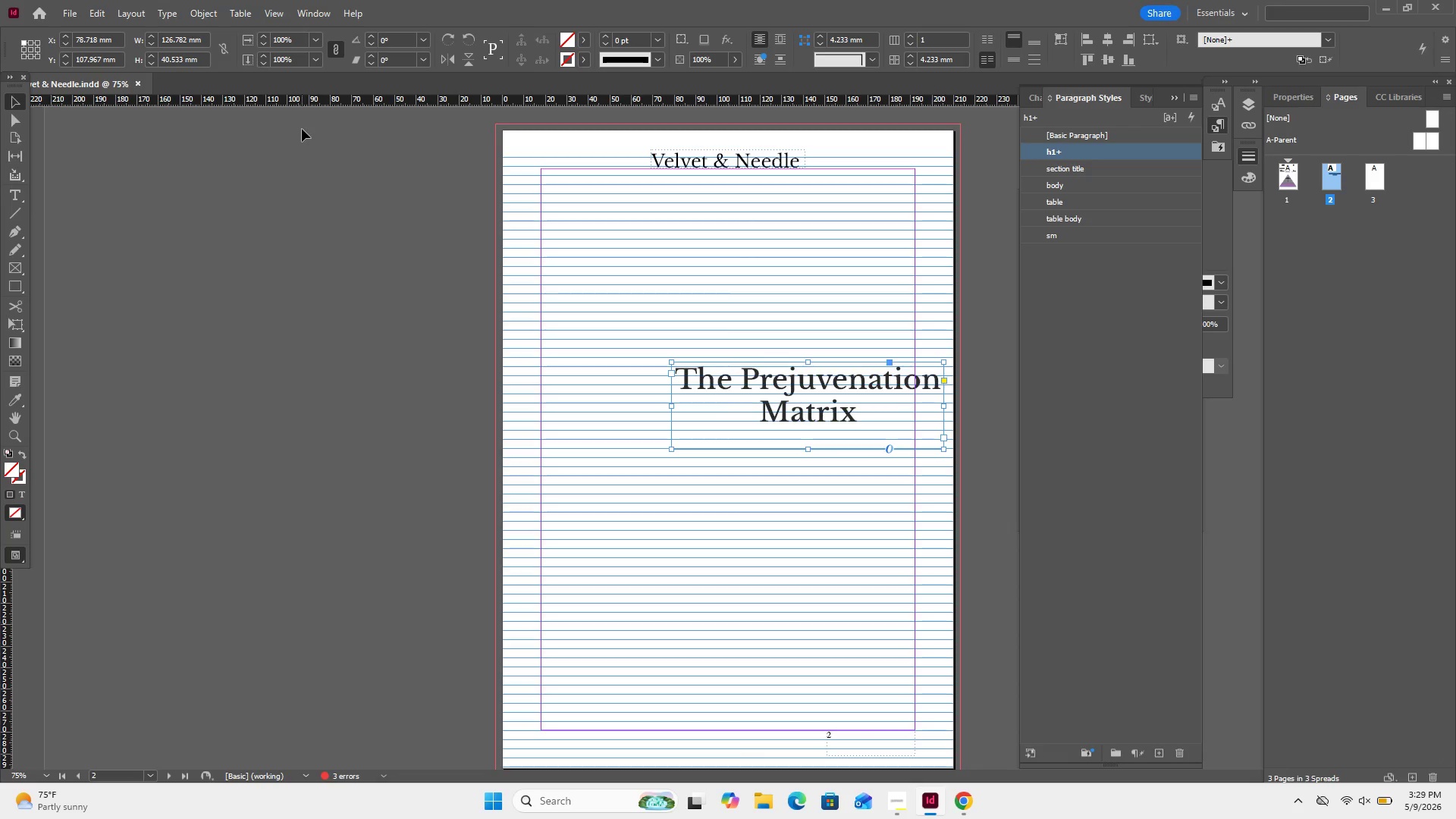 
left_click_drag(start_coordinate=[729, 375], to_coordinate=[650, 206])
 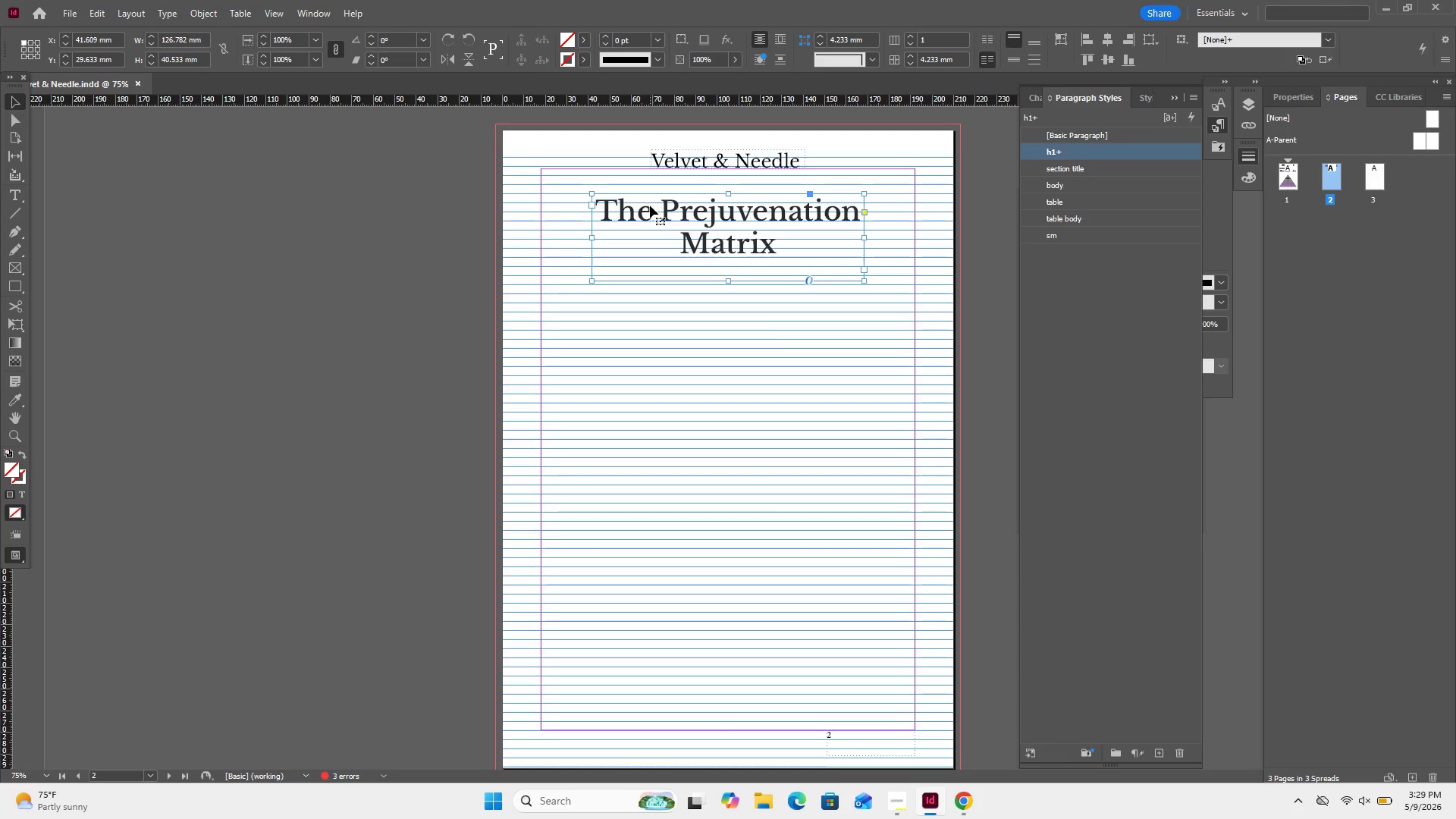 
left_click_drag(start_coordinate=[650, 206], to_coordinate=[651, 188])
 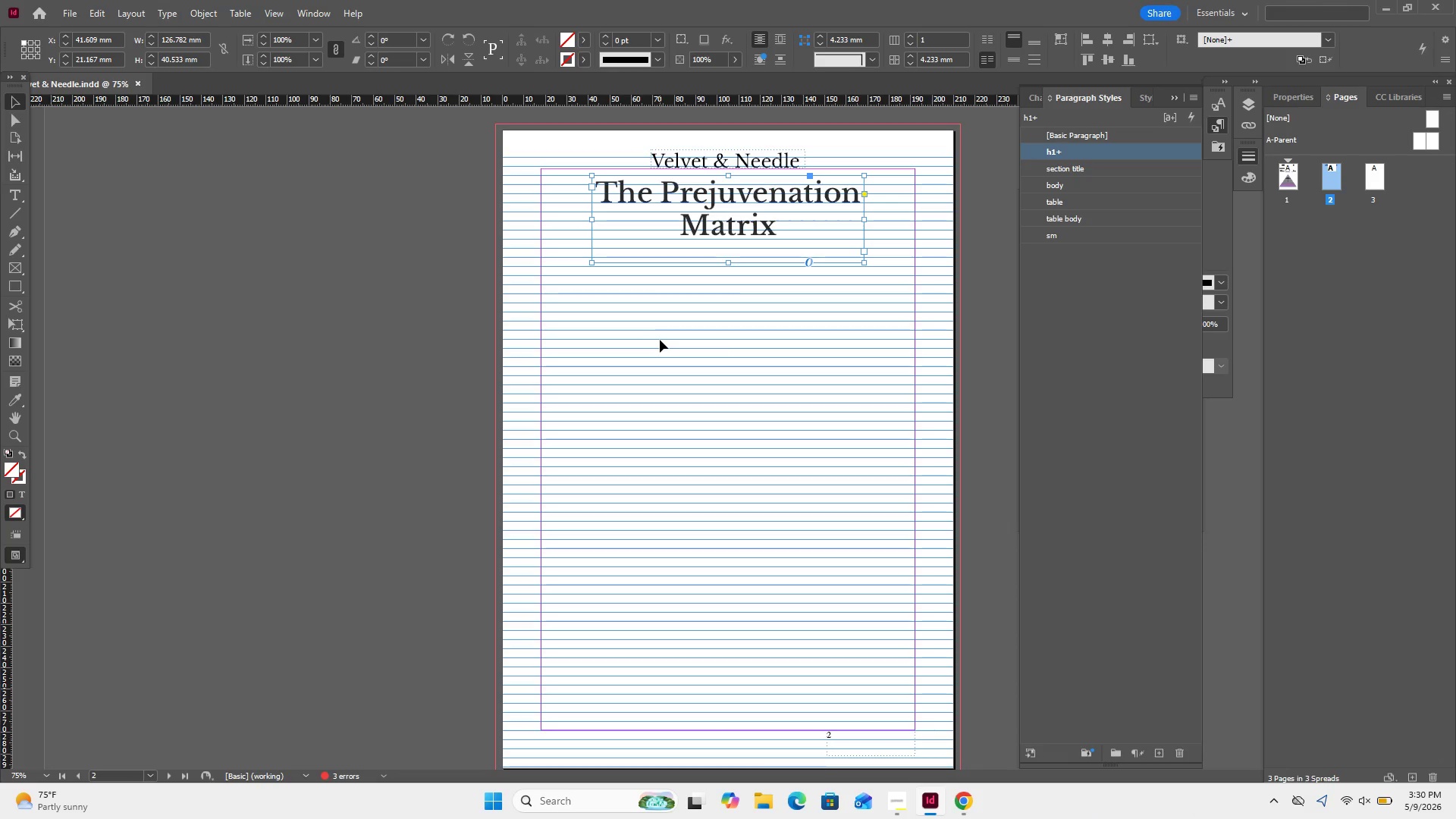 
wait(103.95)
 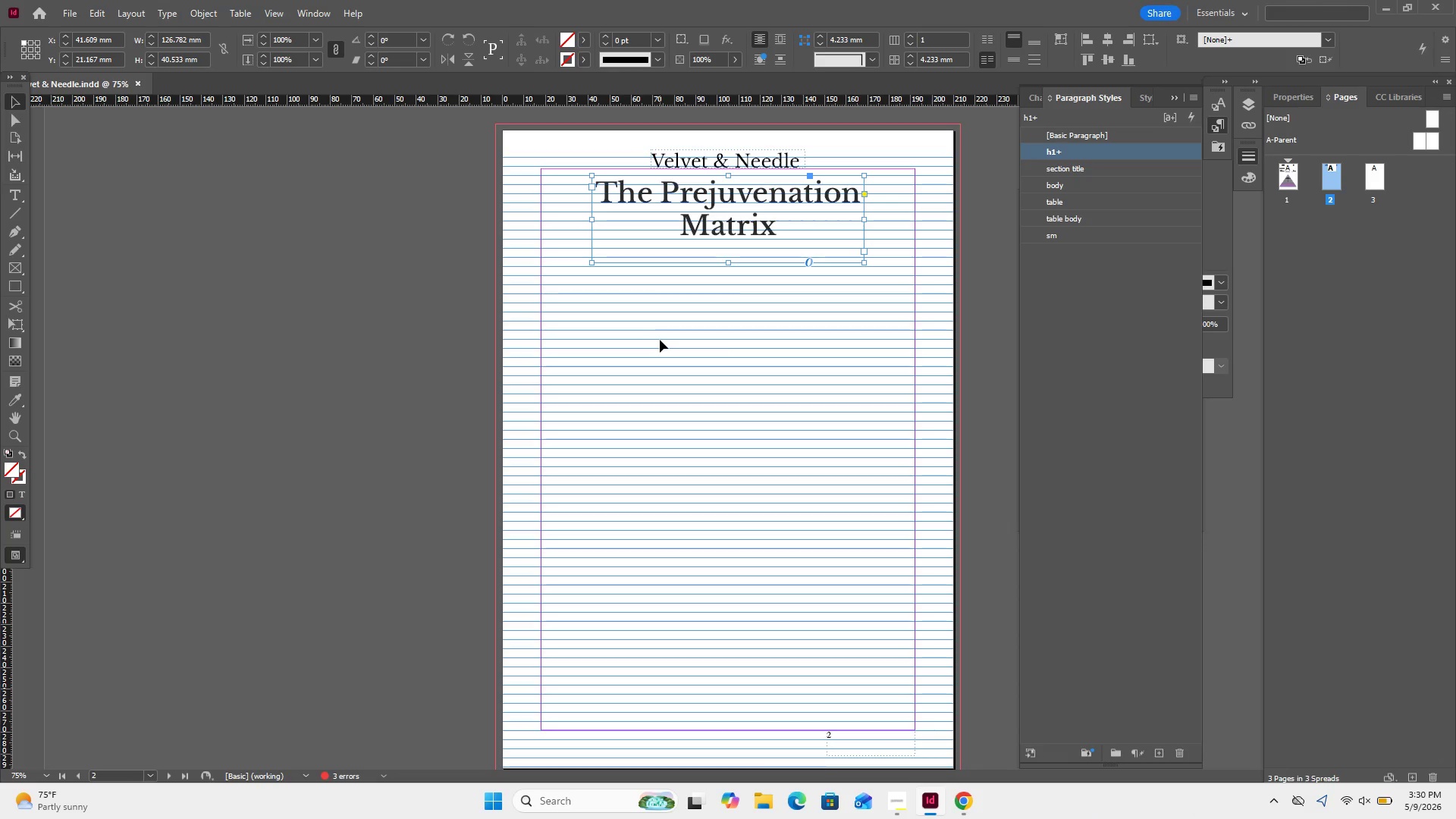 
left_click([8, 284])
 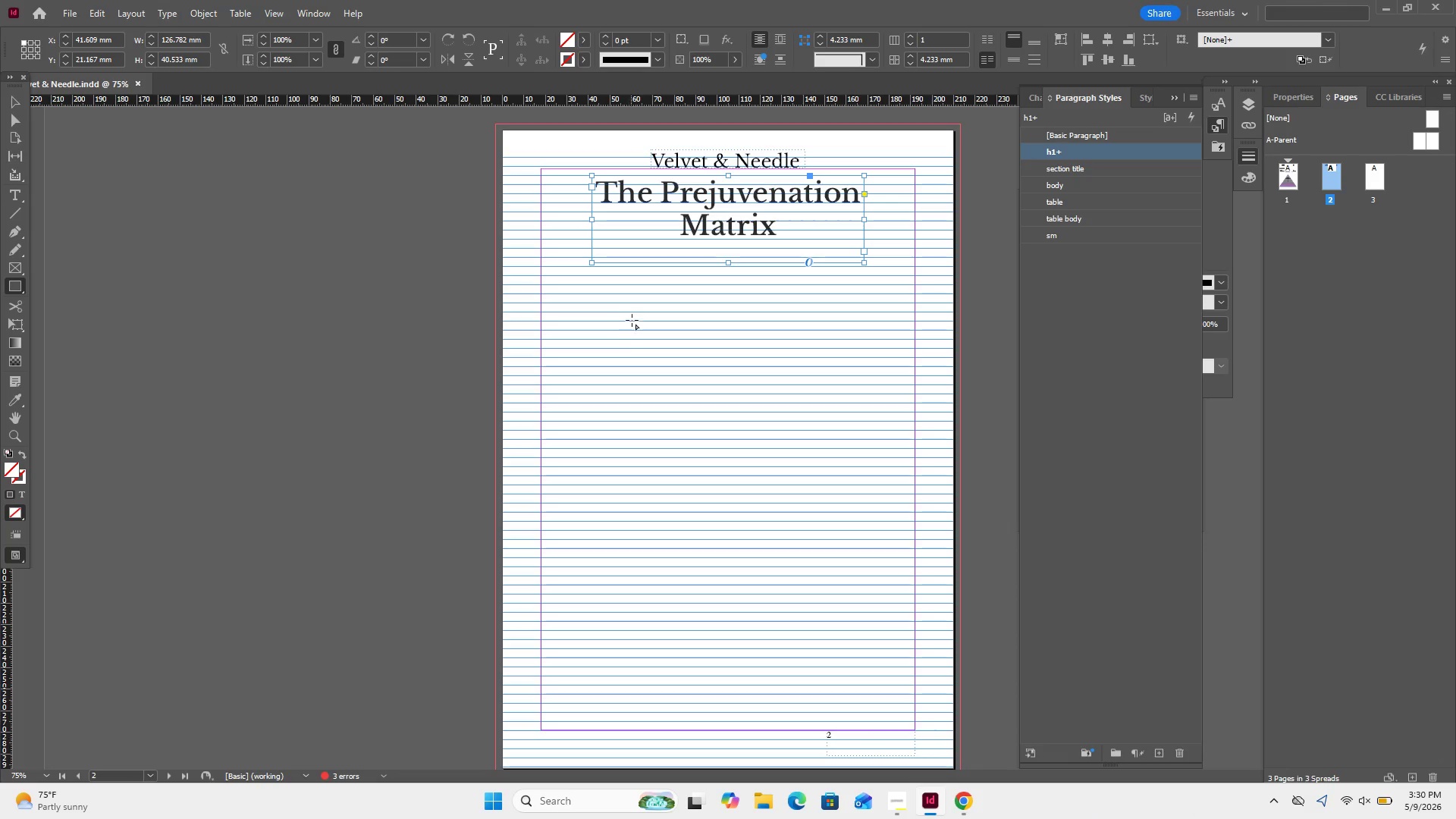 
left_click_drag(start_coordinate=[640, 304], to_coordinate=[742, 331])
 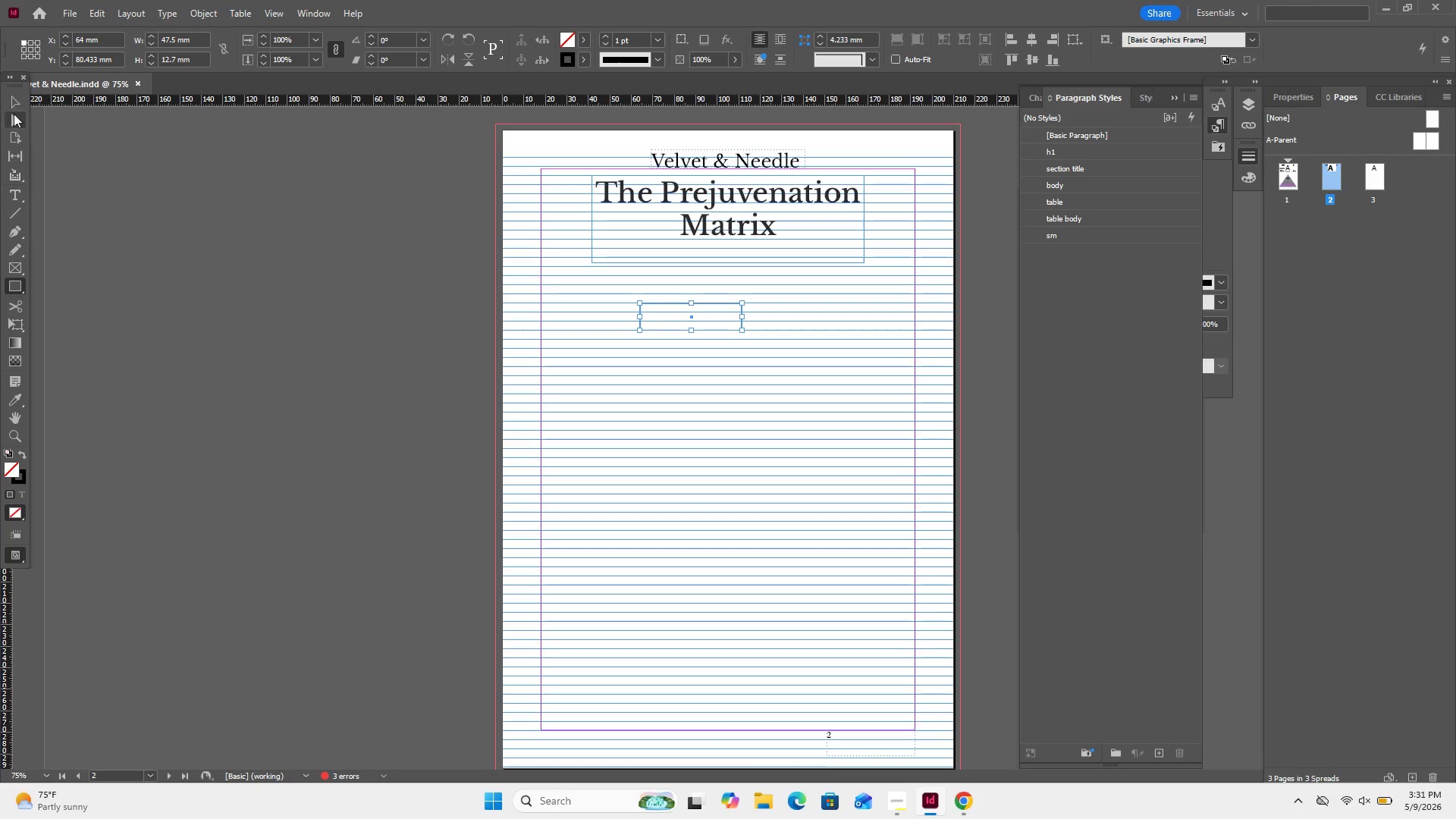 
left_click([11, 108])
 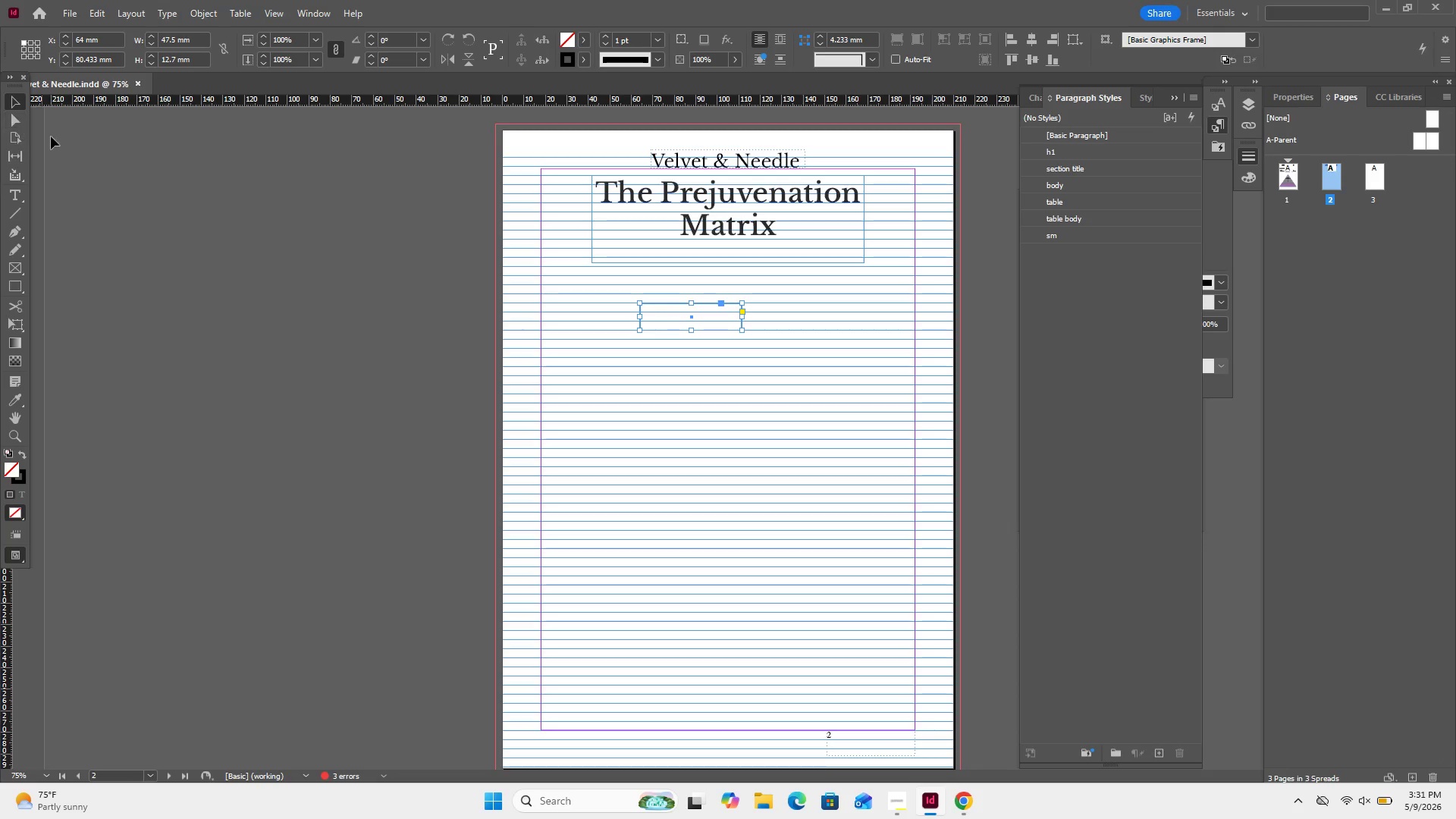 
wait(25.53)
 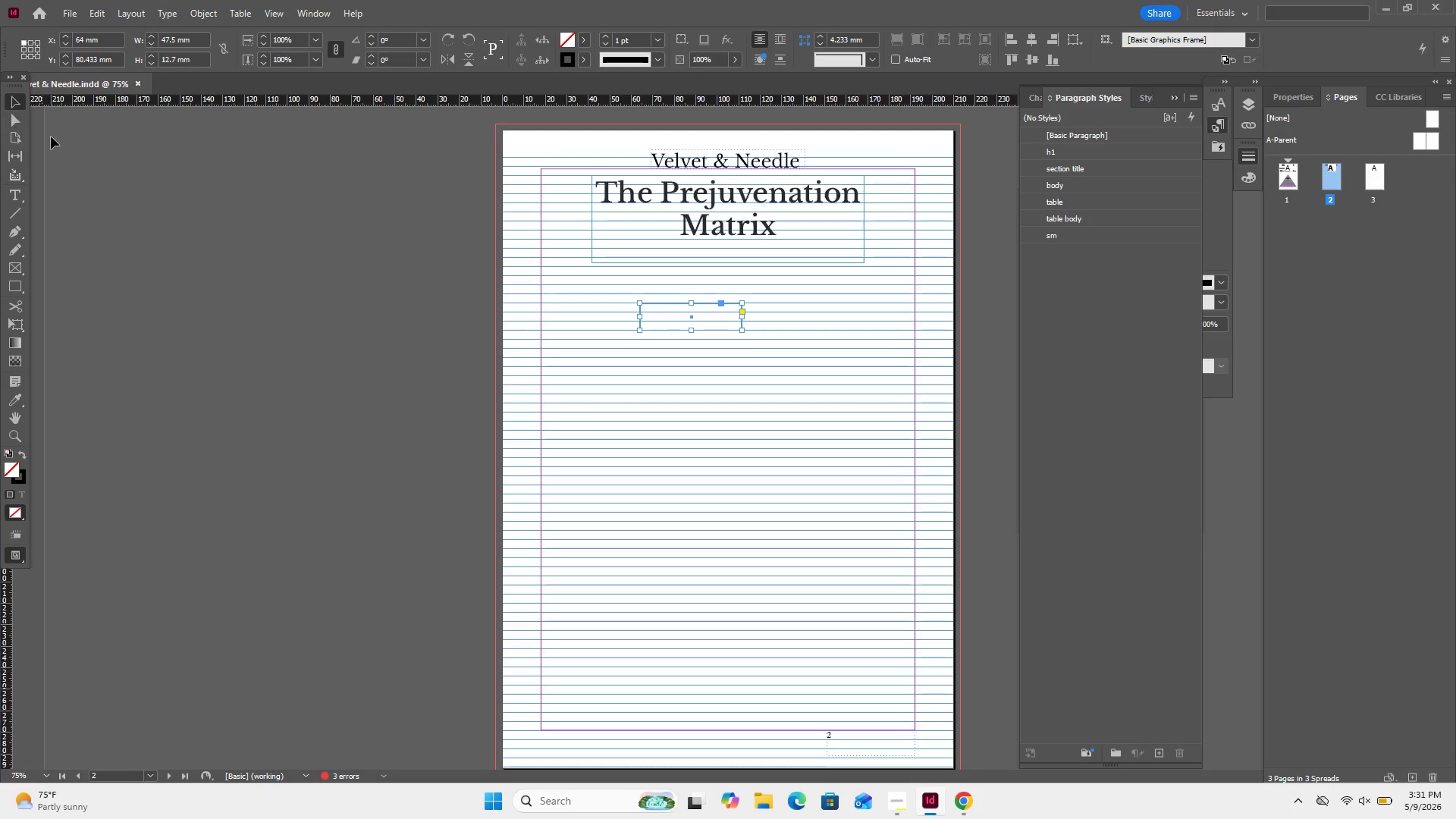 
left_click([24, 449])
 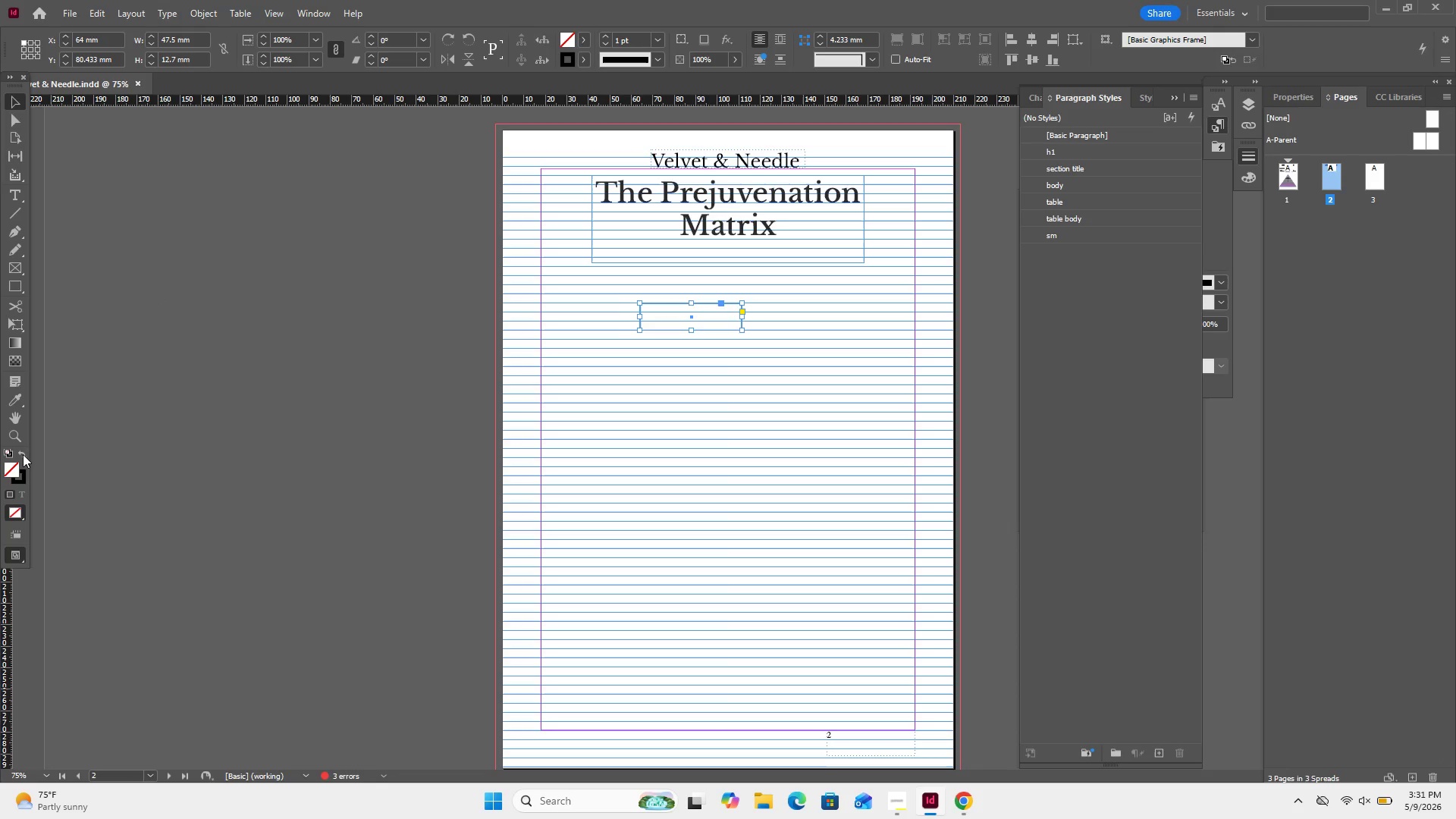 
left_click([23, 454])
 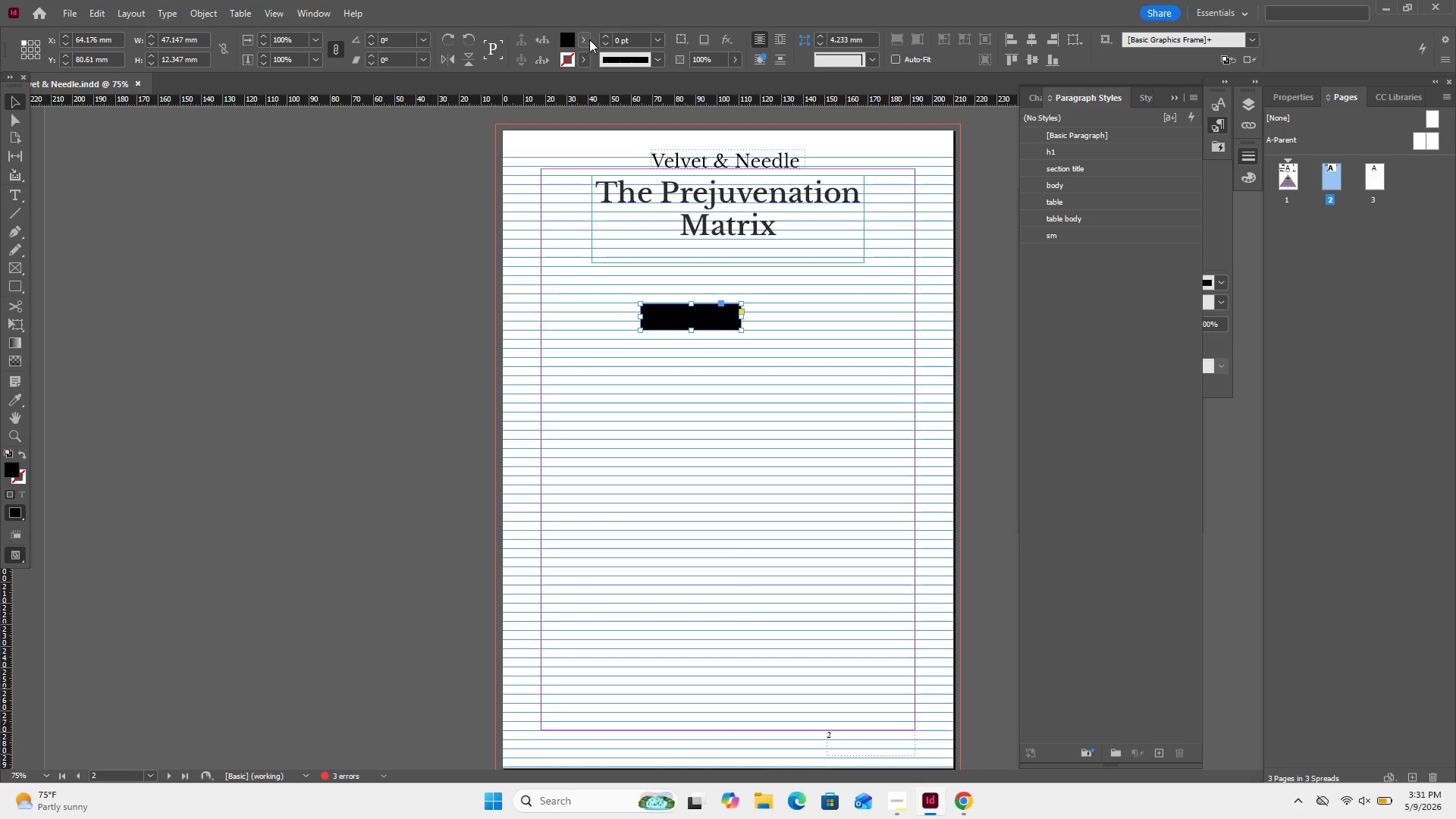 
left_click([586, 38])
 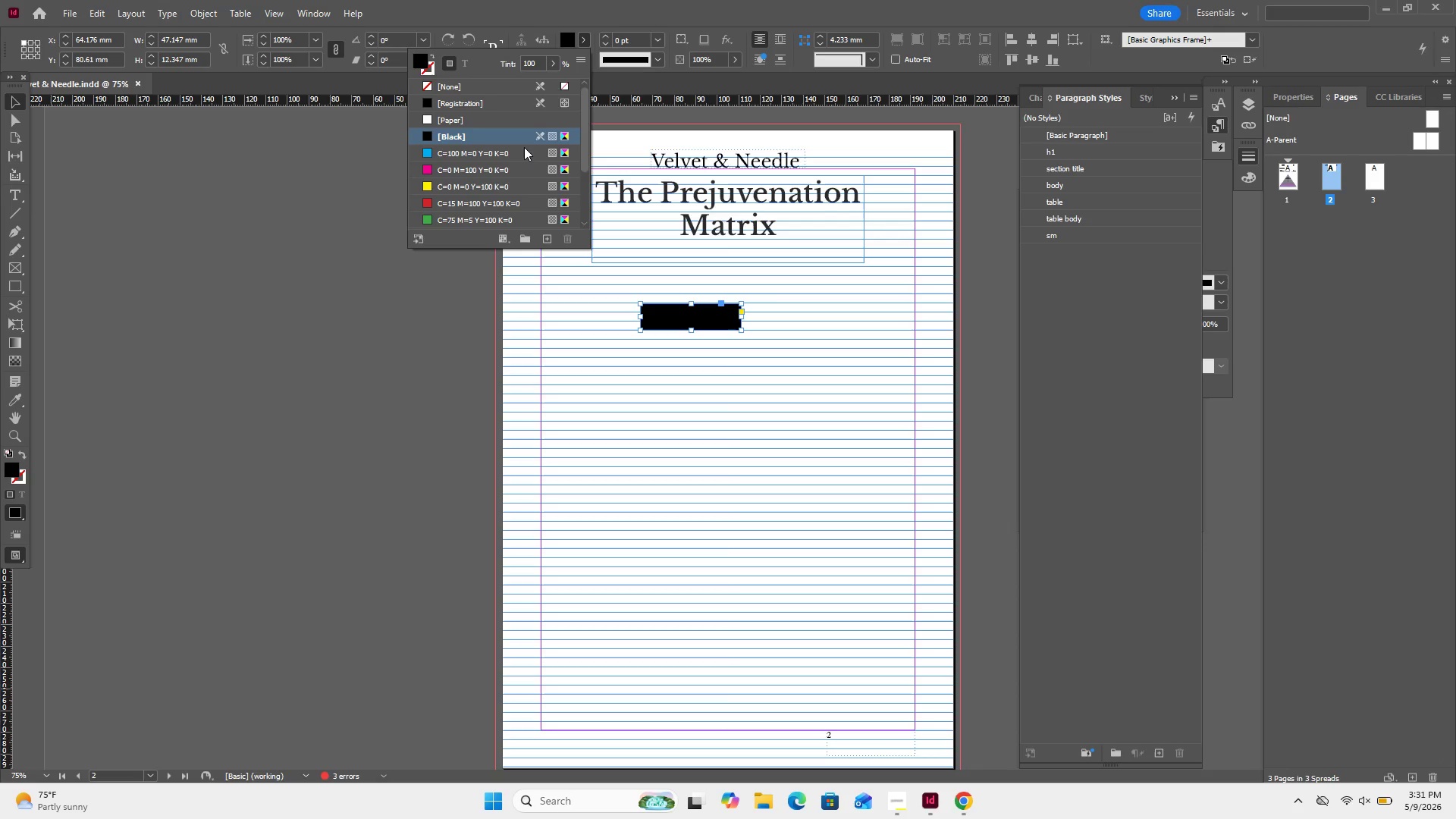 
scroll: coordinate [497, 140], scroll_direction: down, amount: 12.0
 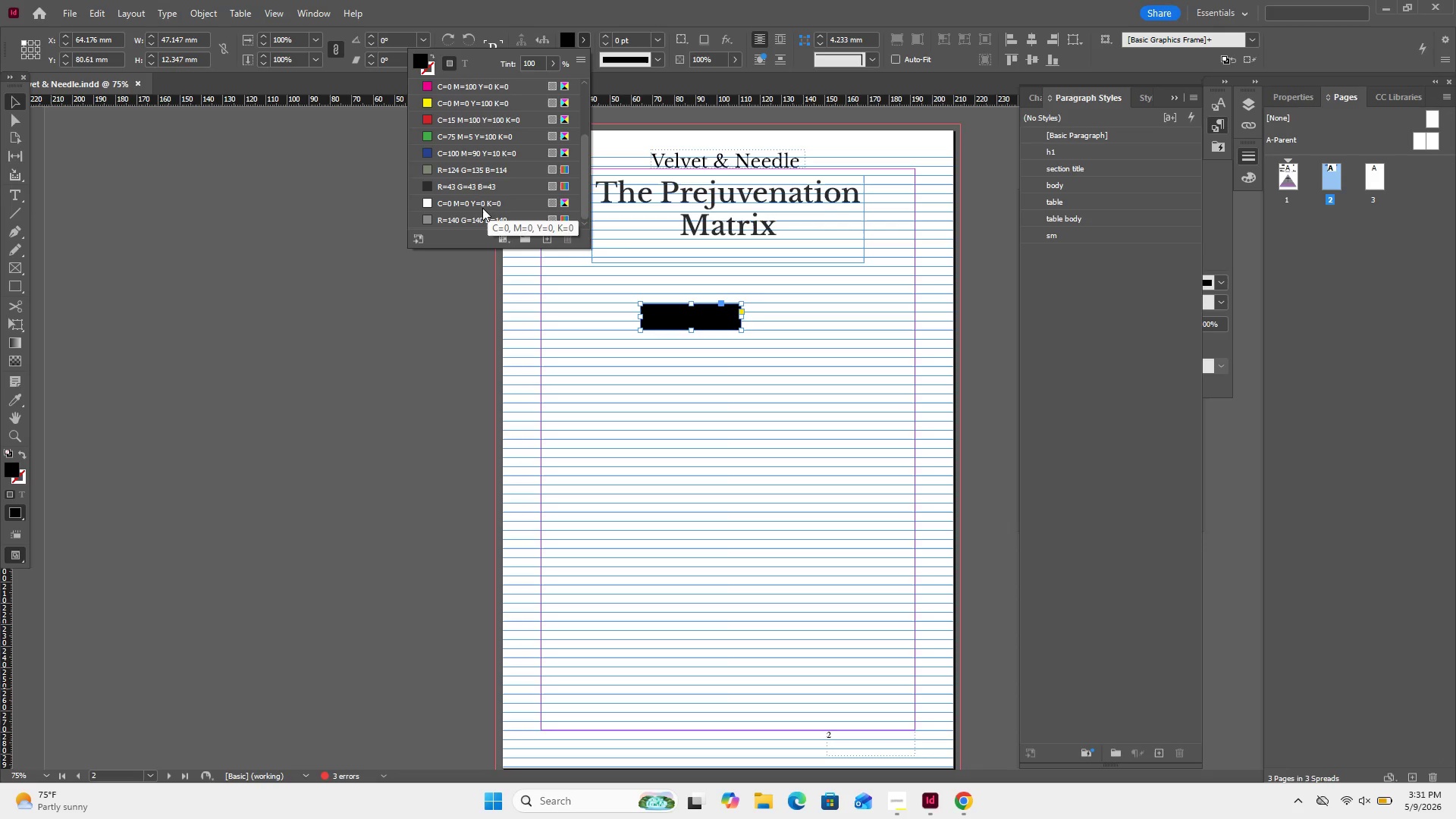 
left_click_drag(start_coordinate=[472, 210], to_coordinate=[460, 211])
 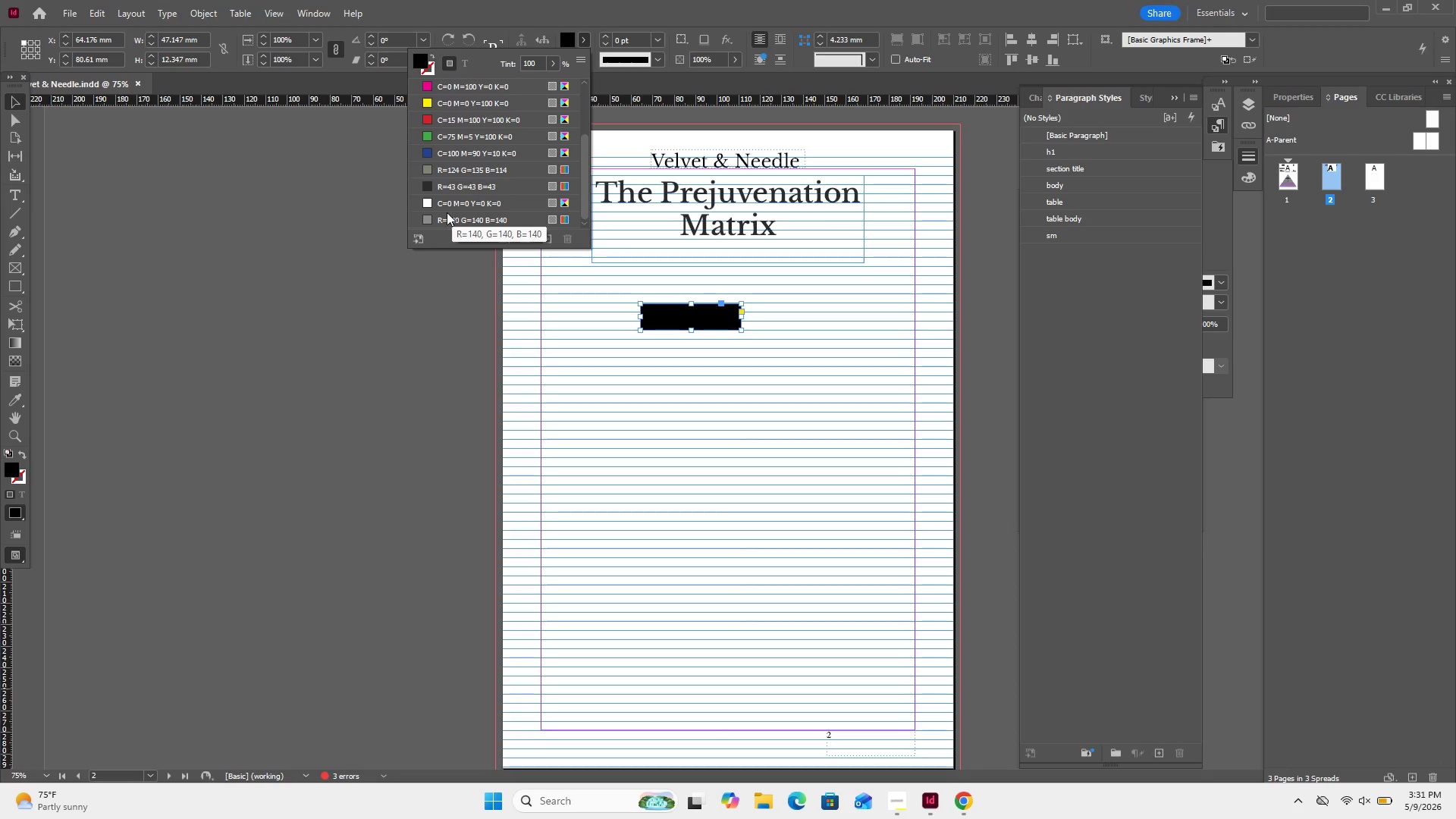 
mouse_move([459, 219])
 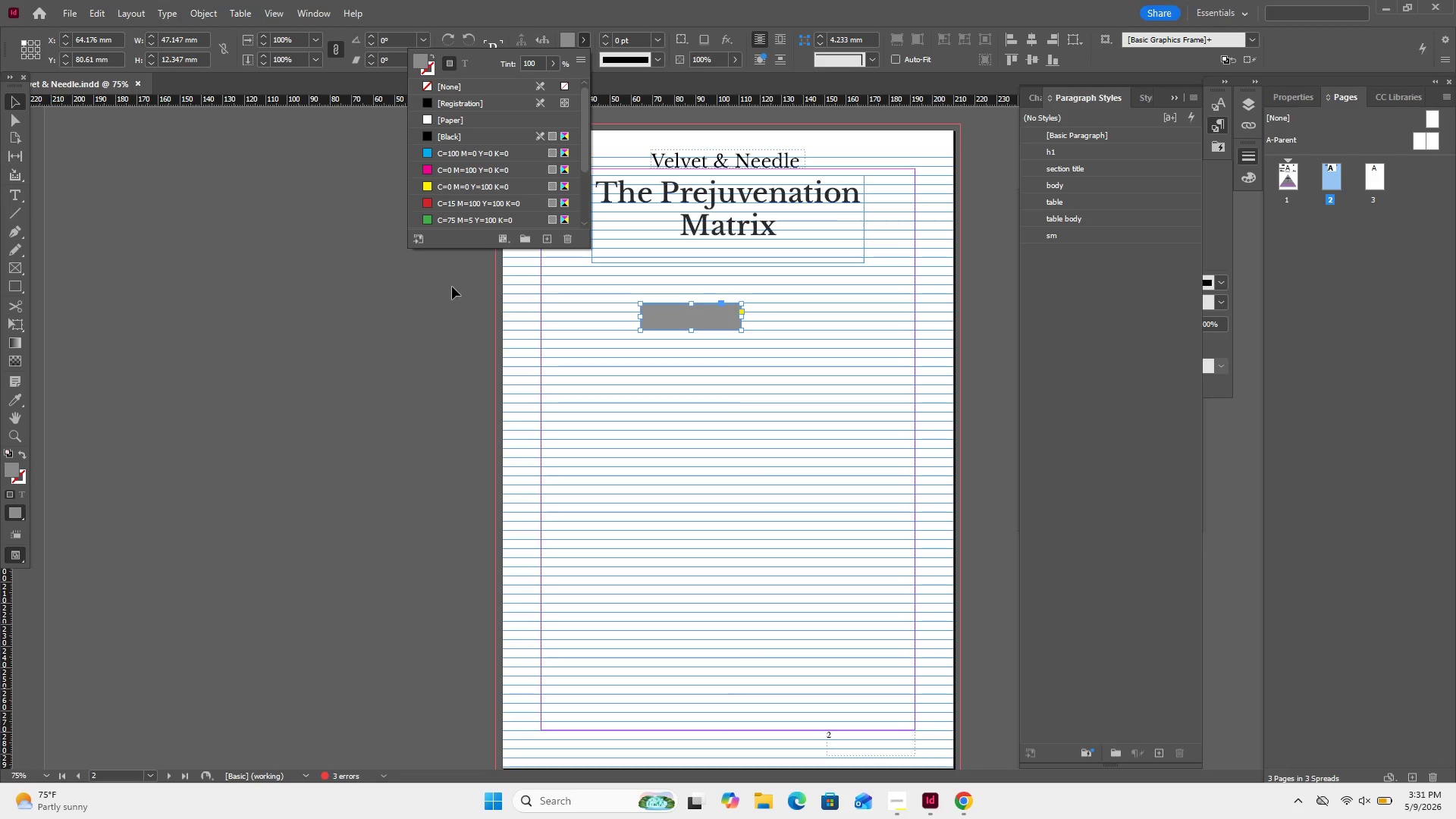 
left_click([452, 287])
 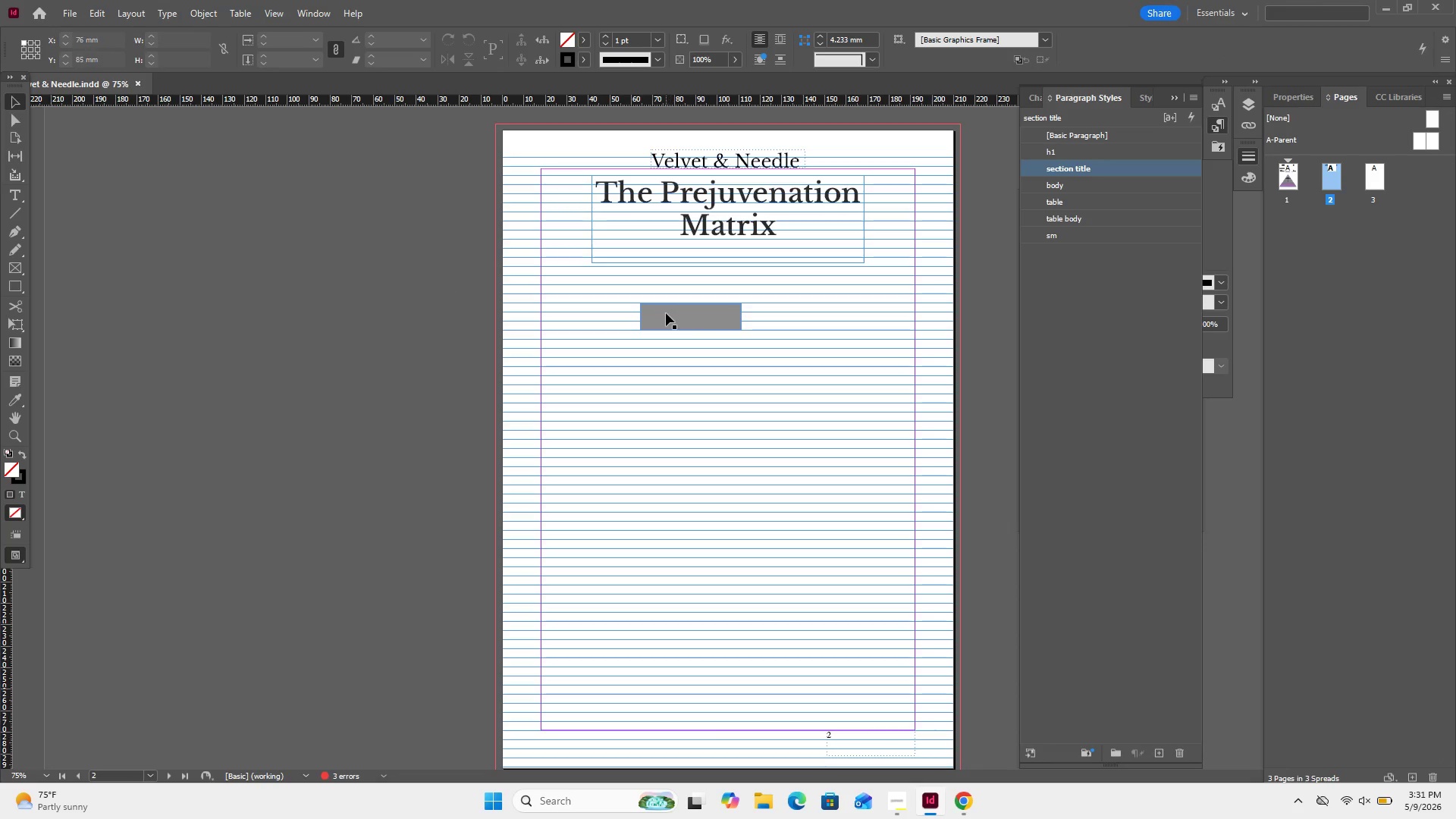 
left_click_drag(start_coordinate=[682, 315], to_coordinate=[730, 307])
 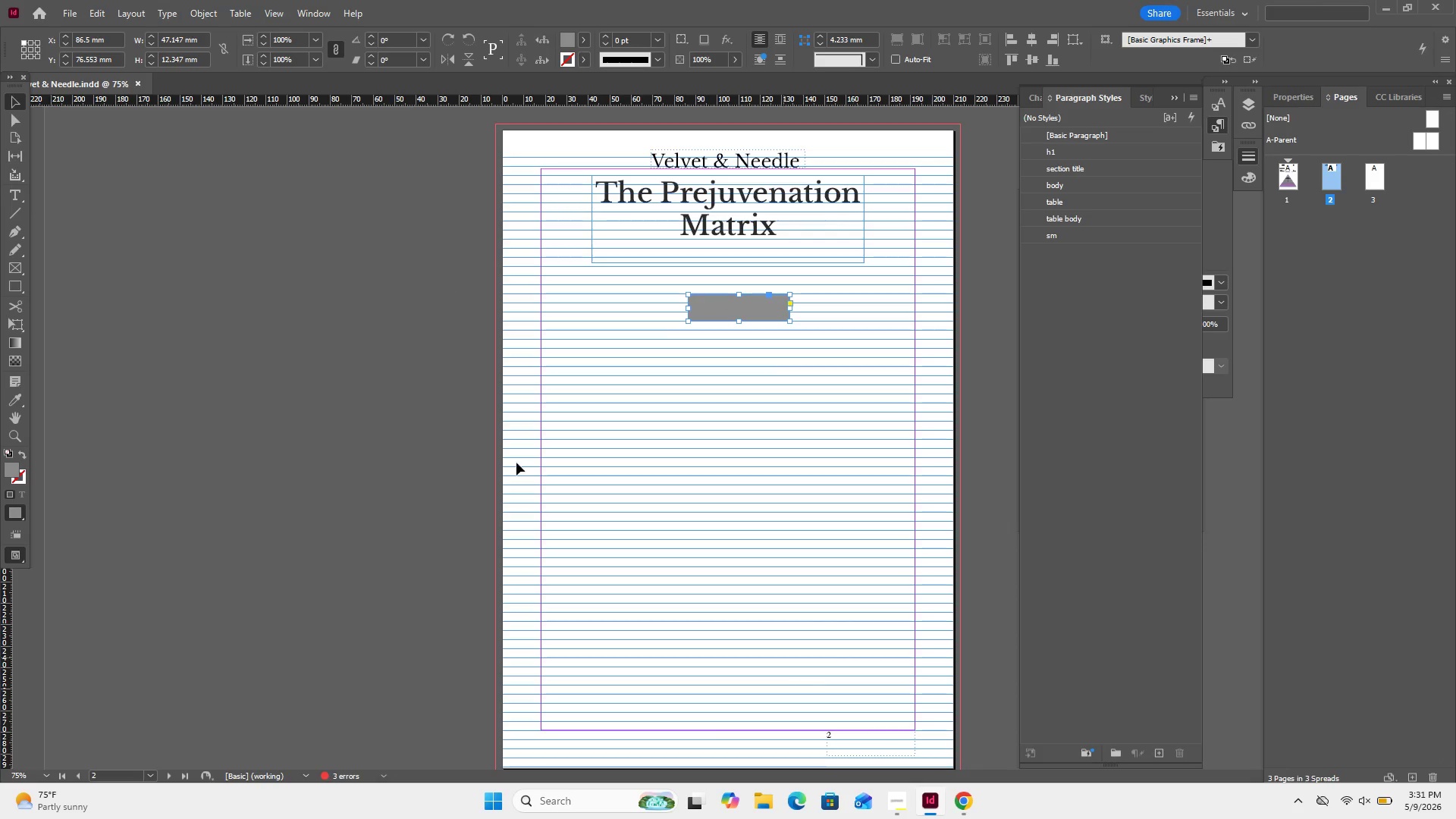 
left_click([8, 190])
 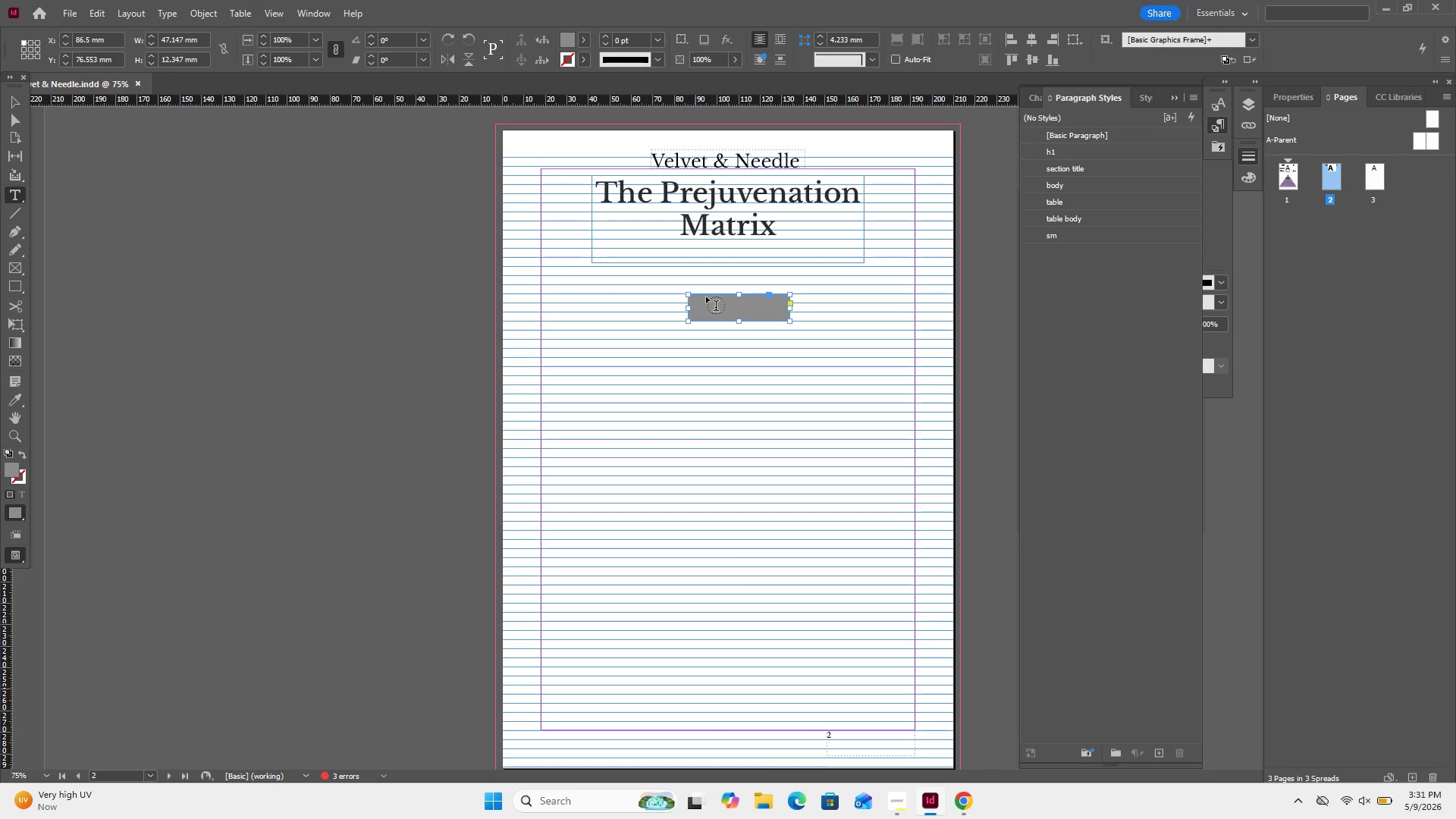 
left_click([708, 297])
 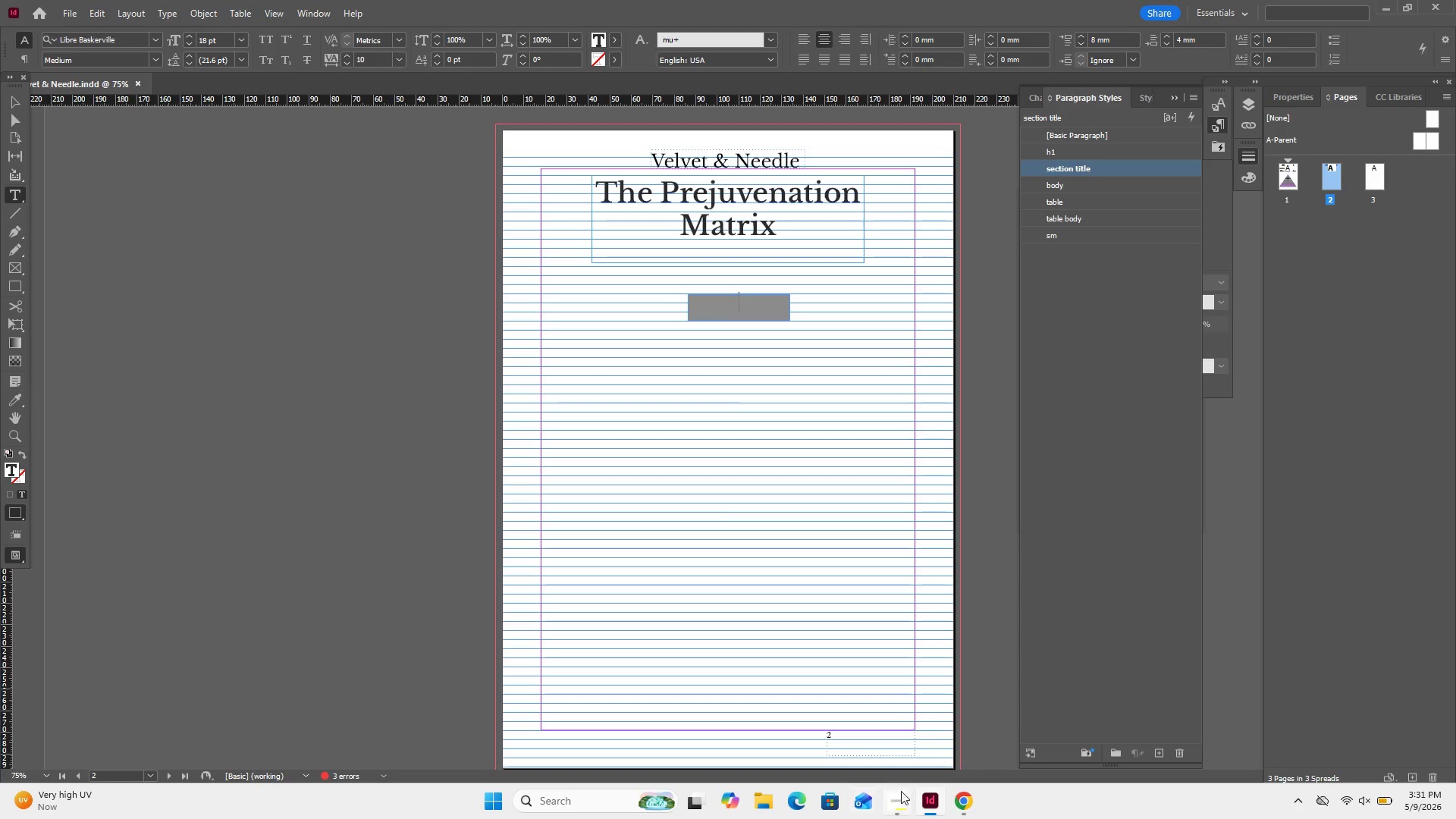 
left_click([893, 811])